 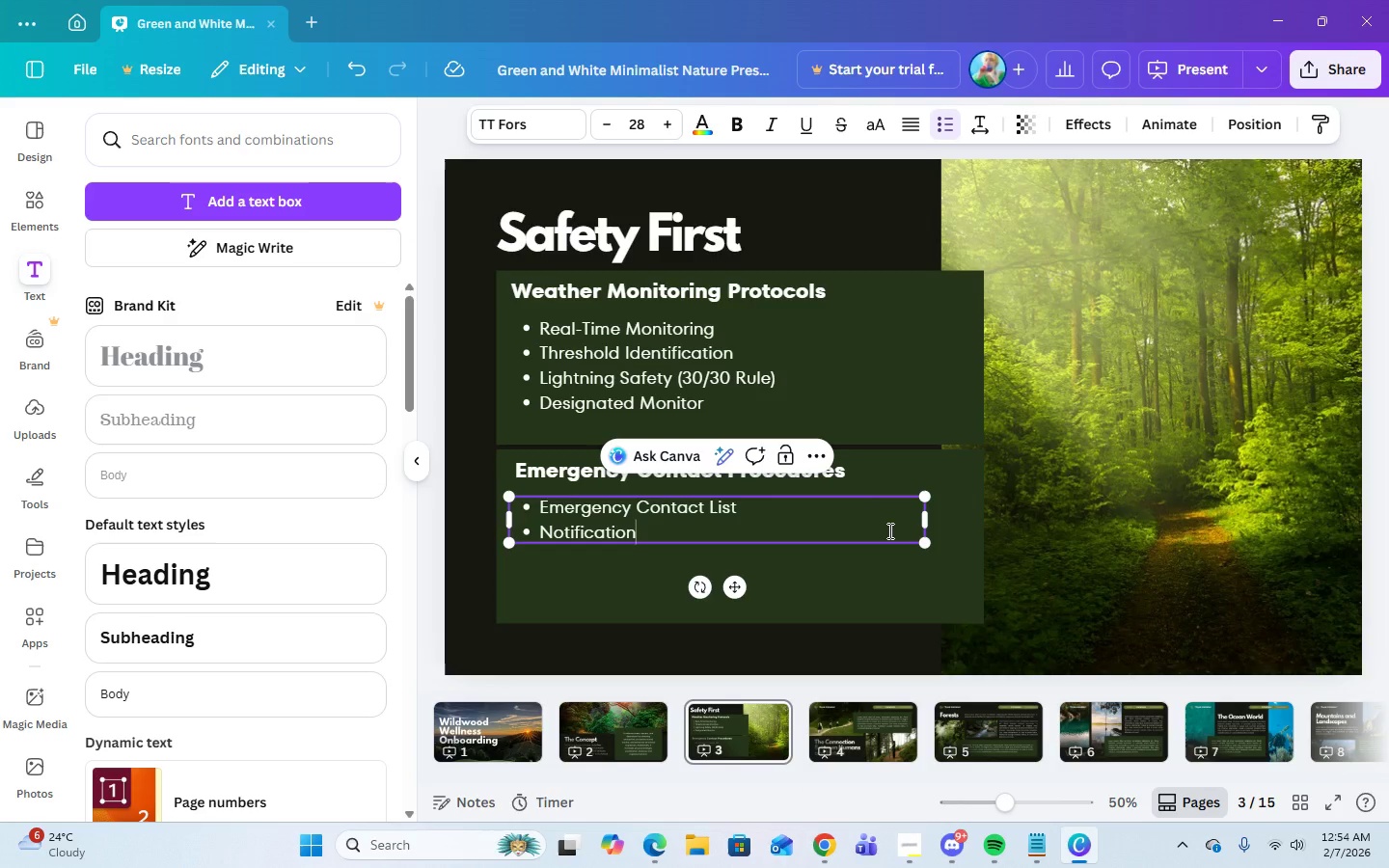 
type( Systems)
 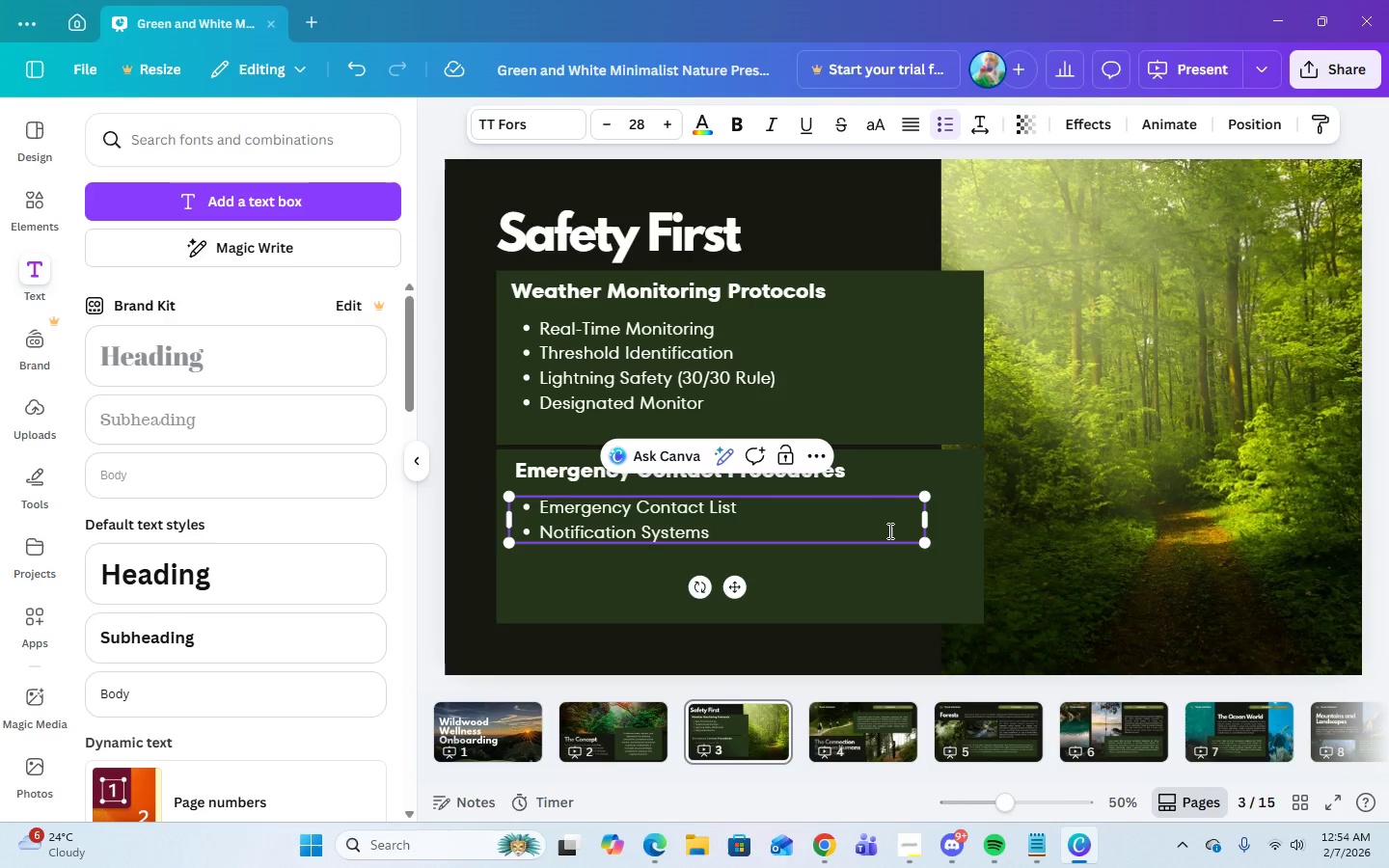 
key(Enter)
 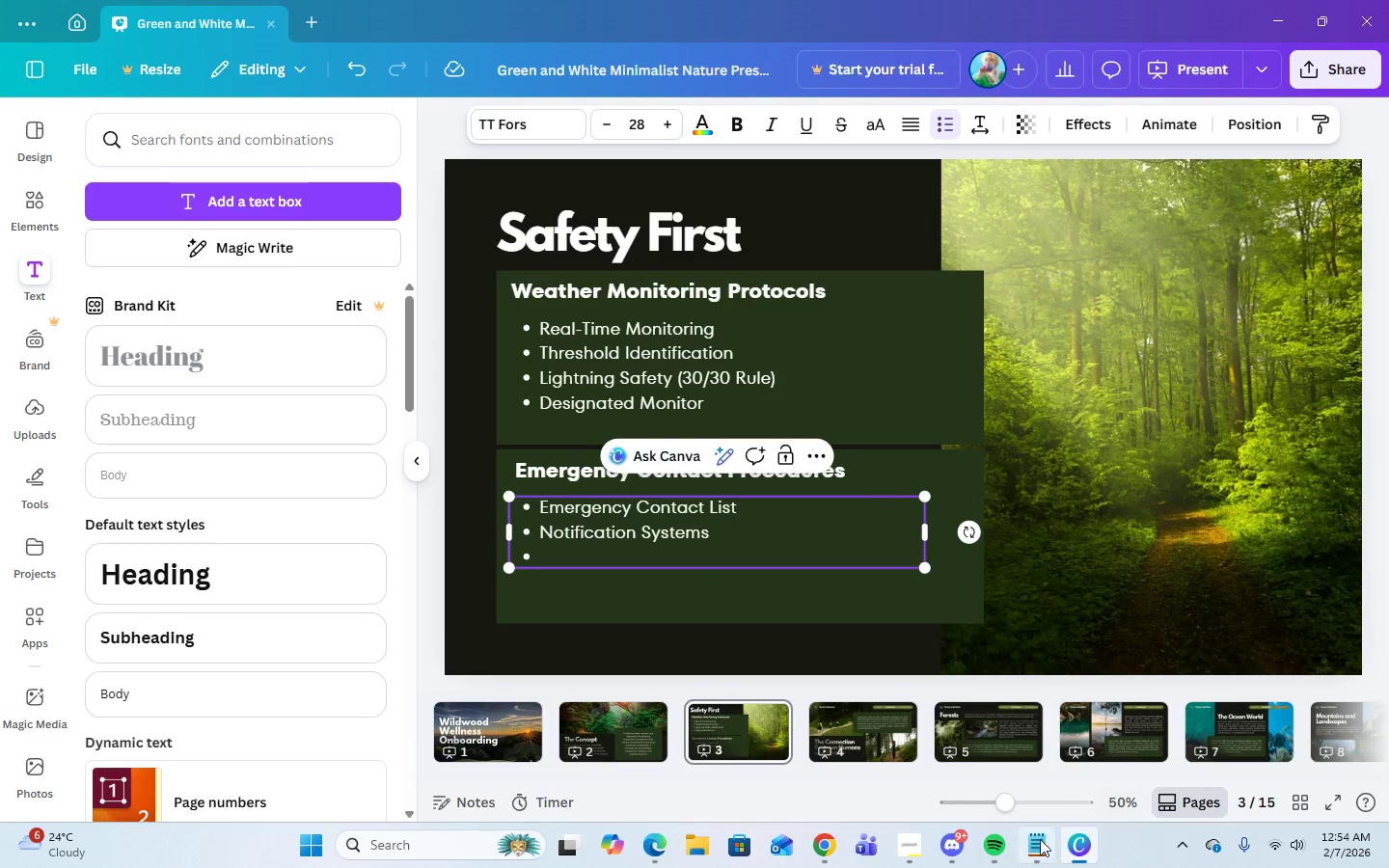 
left_click([1038, 842])
 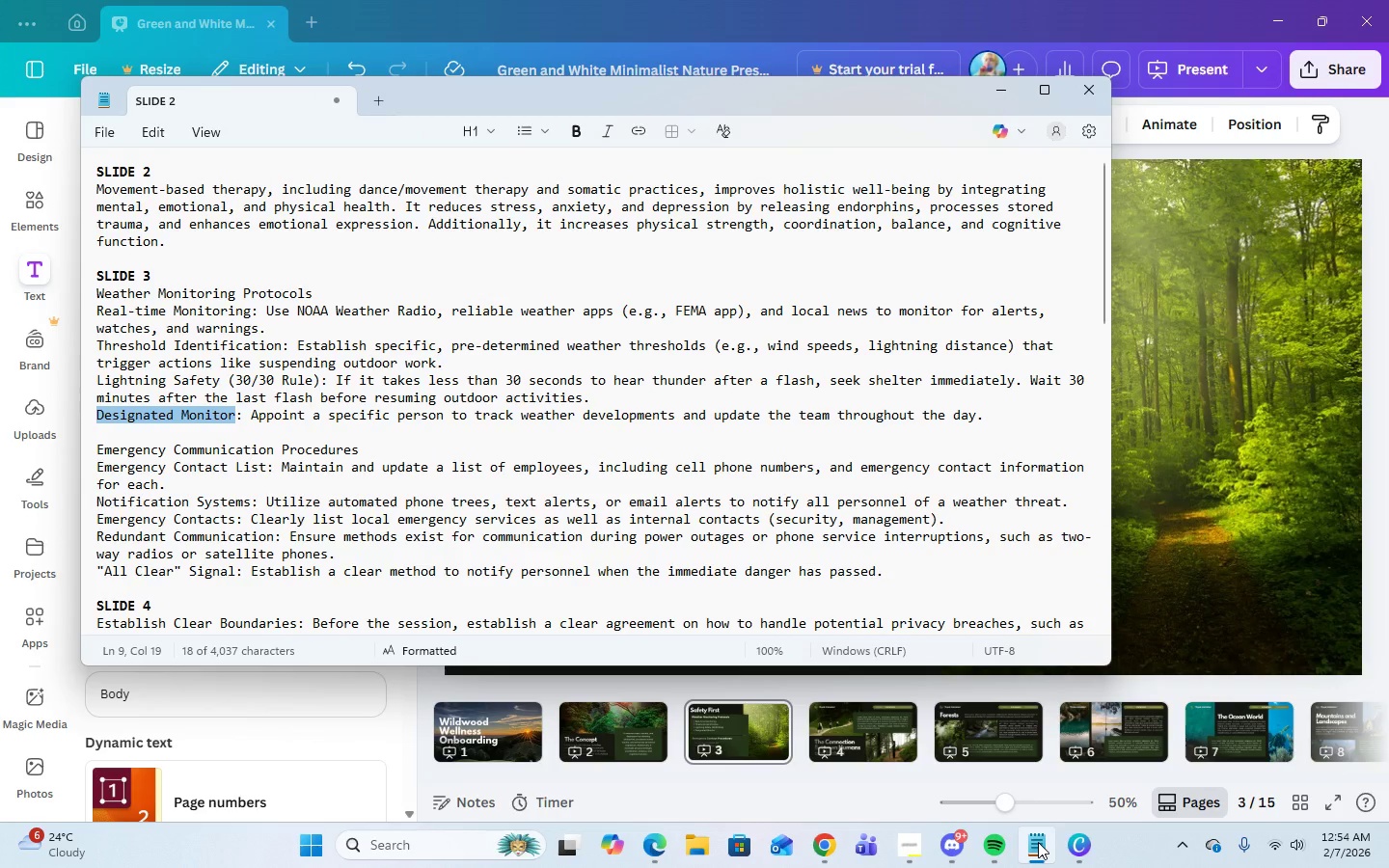 
left_click([1038, 842])
 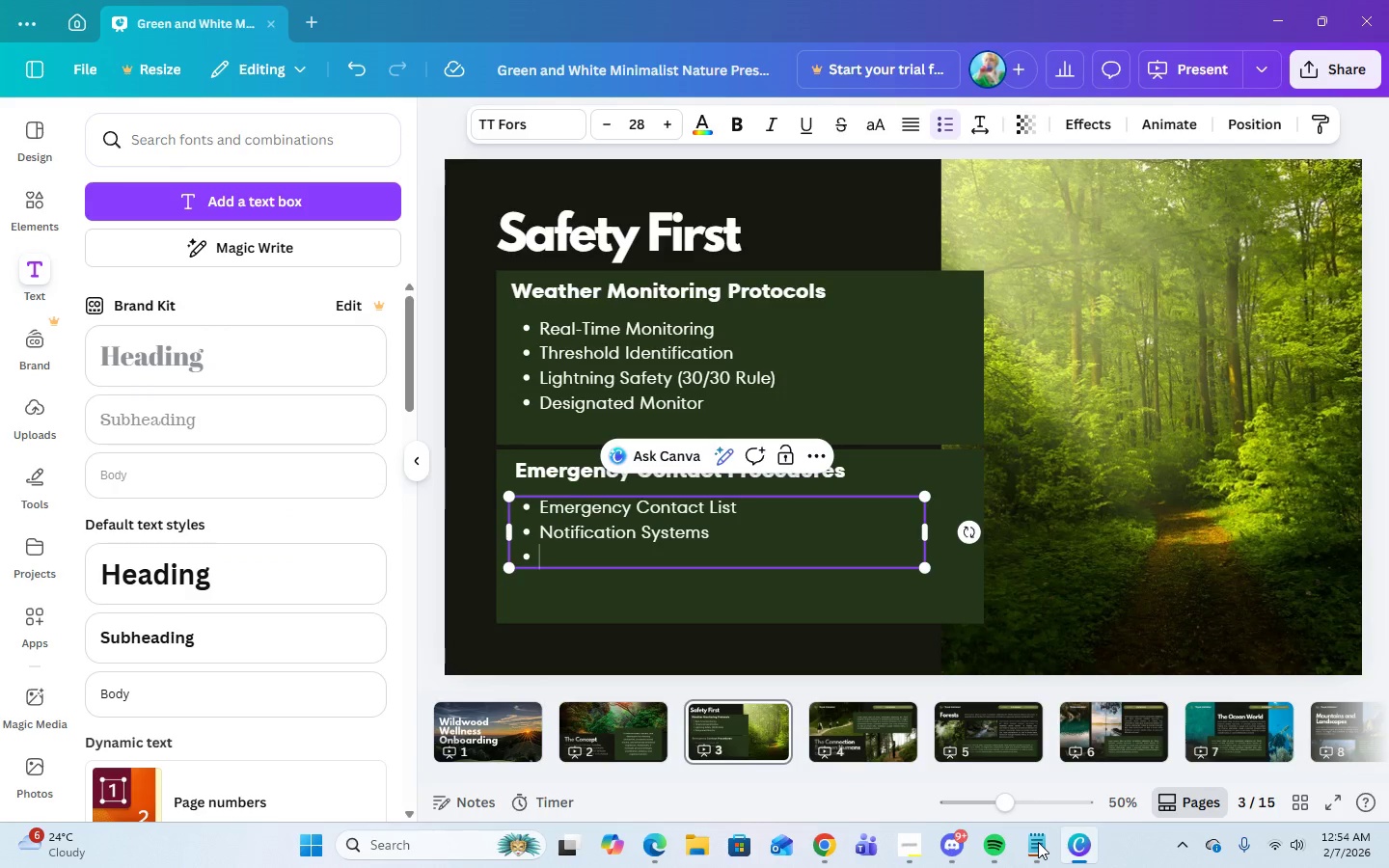 
type(Emergency )
 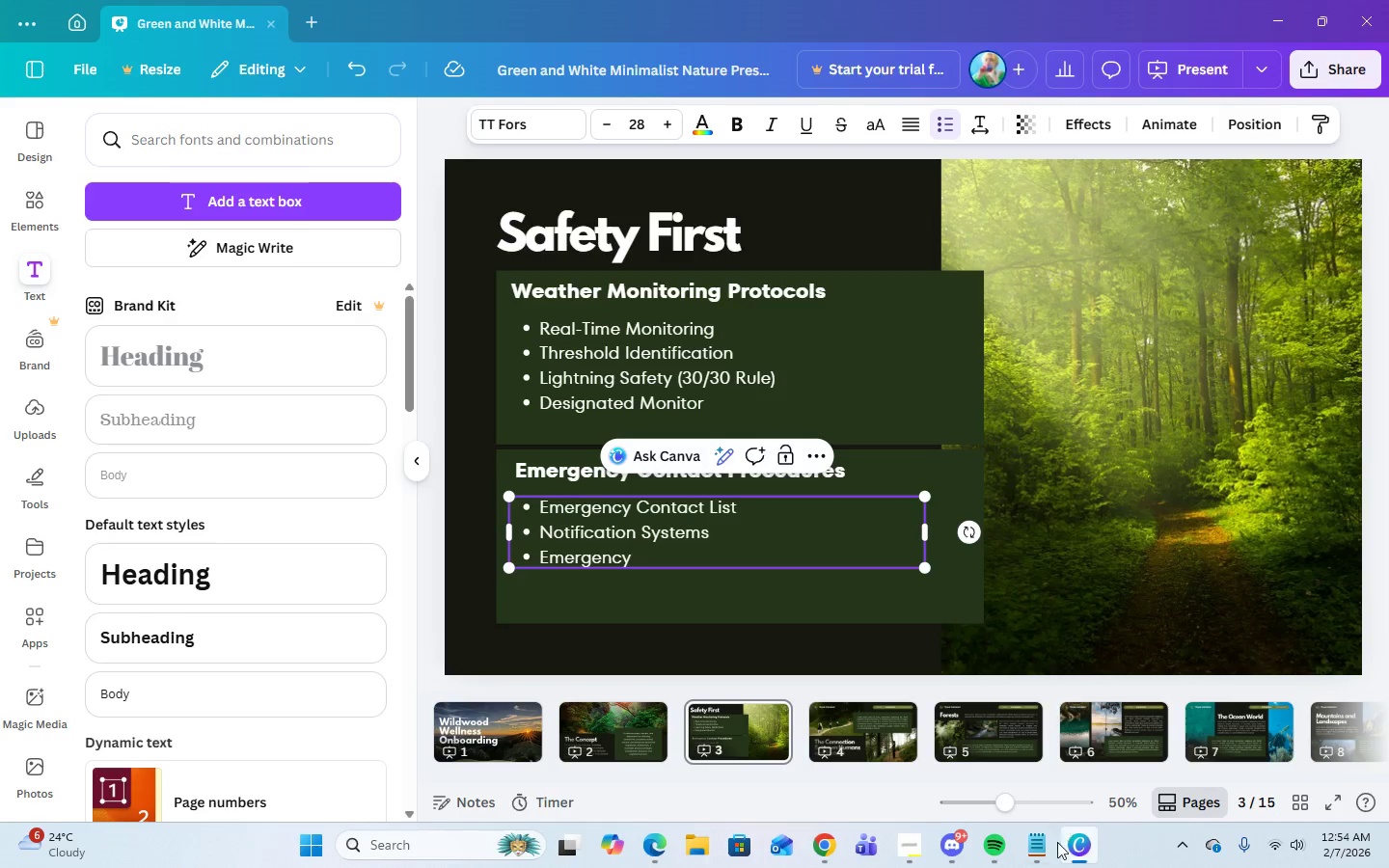 
left_click([1049, 857])
 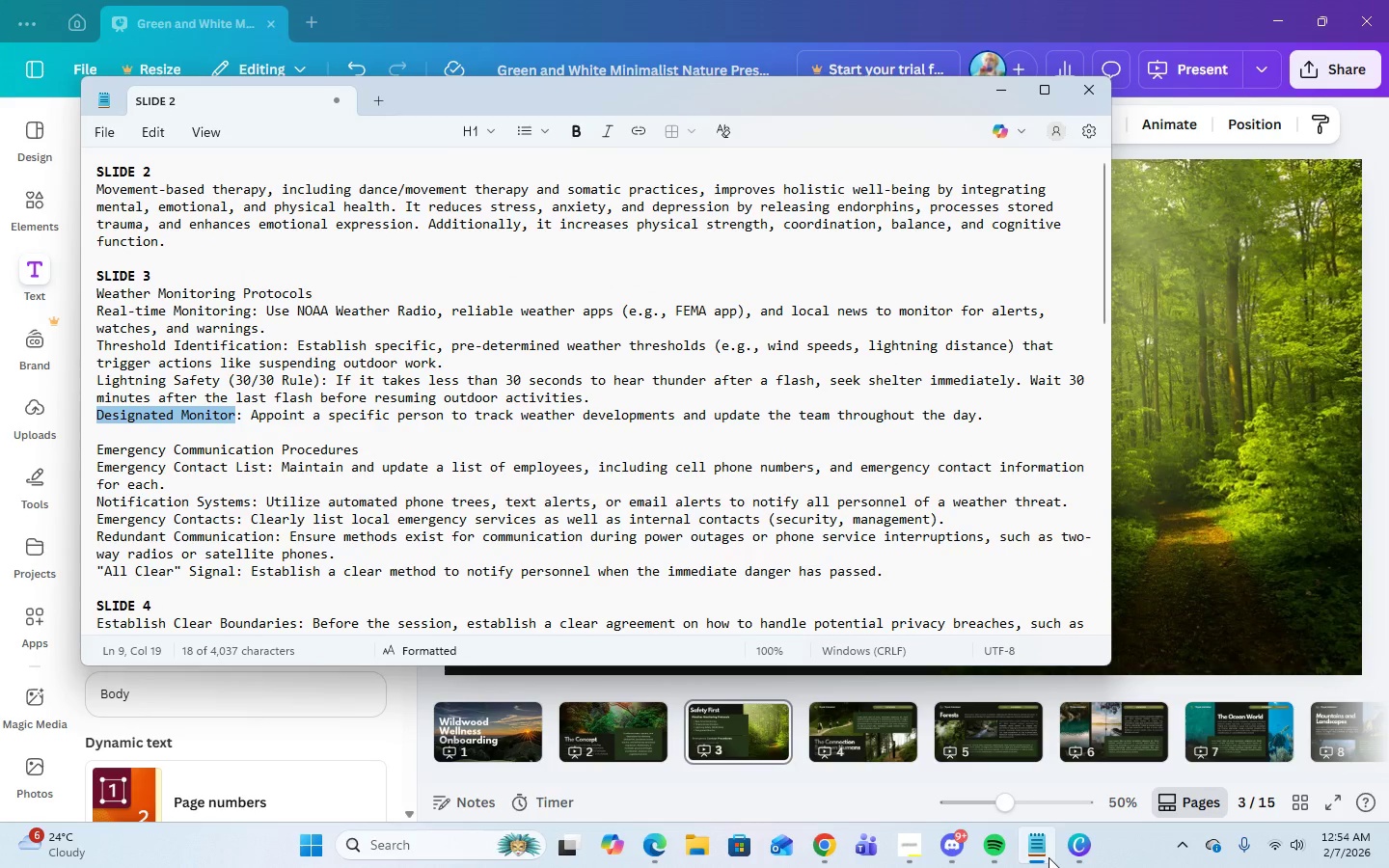 
left_click([1049, 857])
 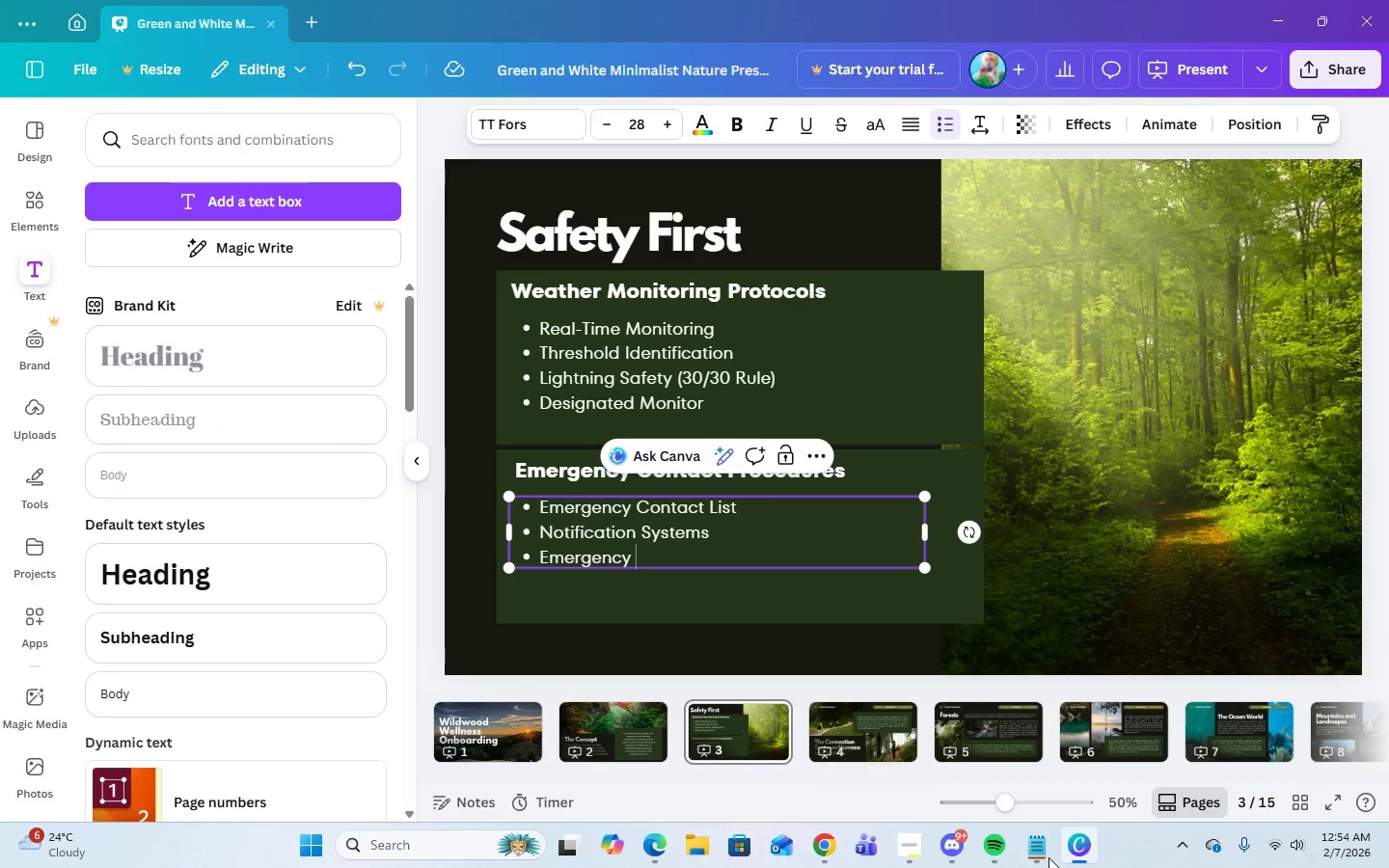 
type(Contacts)
 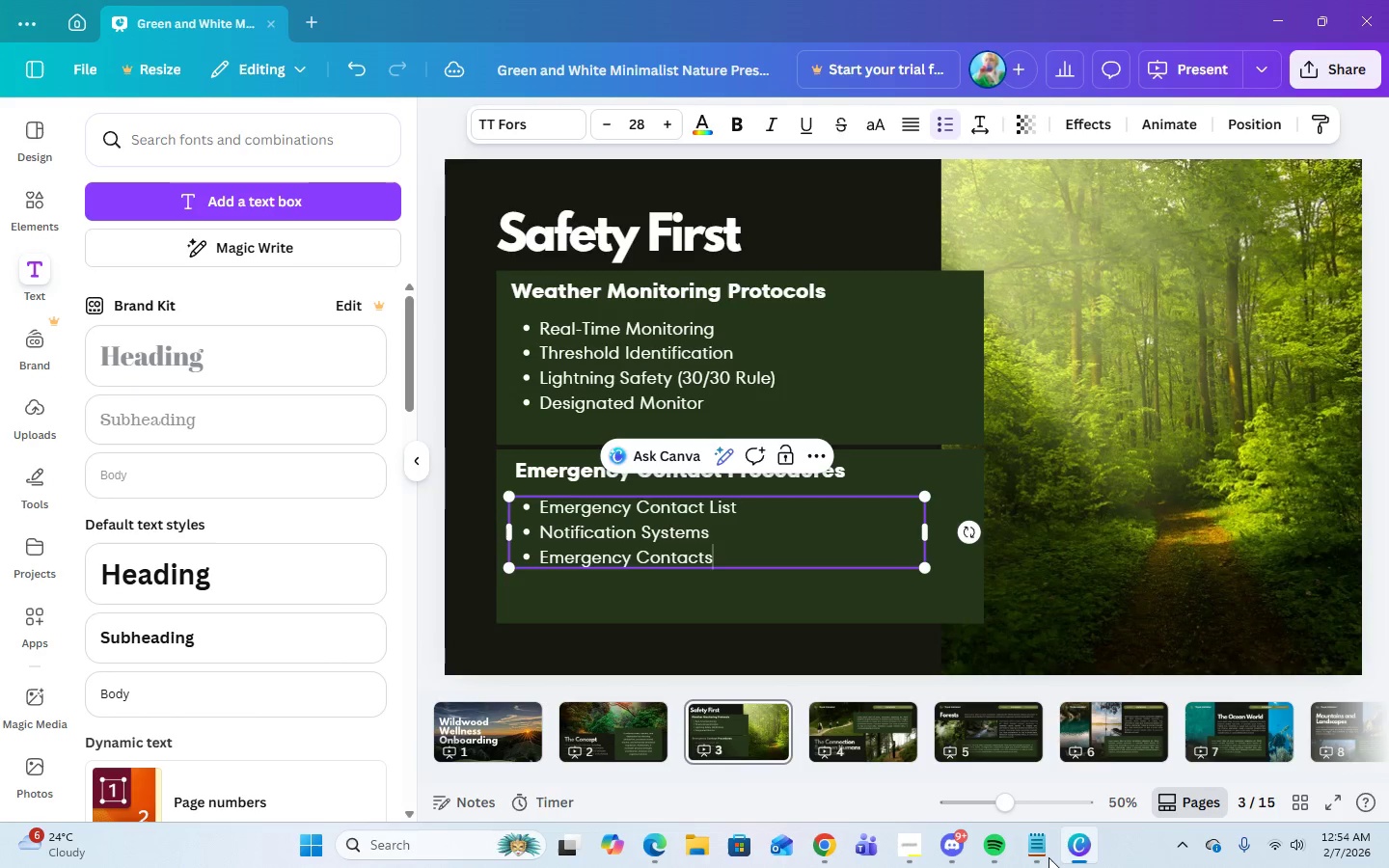 
key(Enter)
 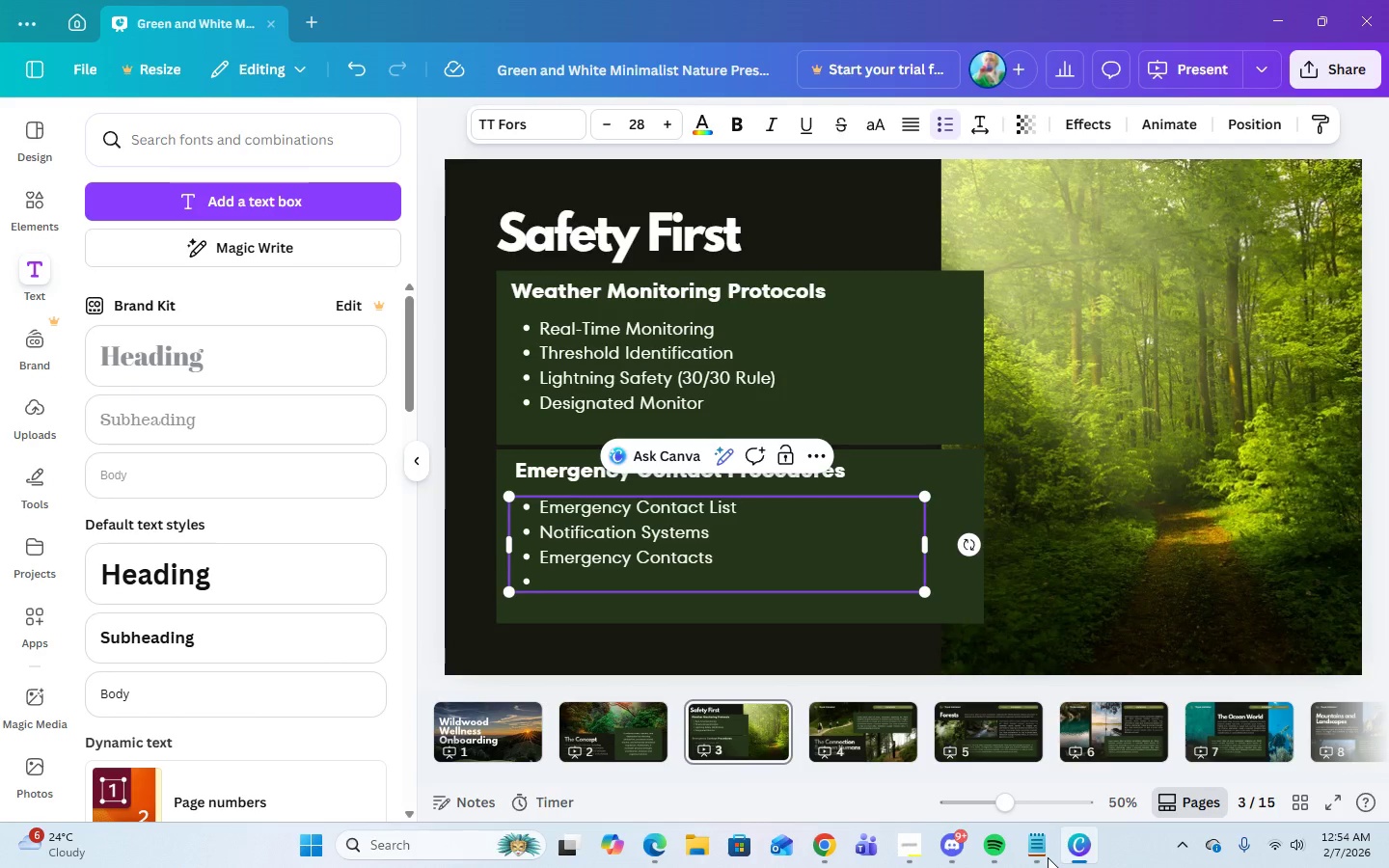 
left_click([1048, 857])
 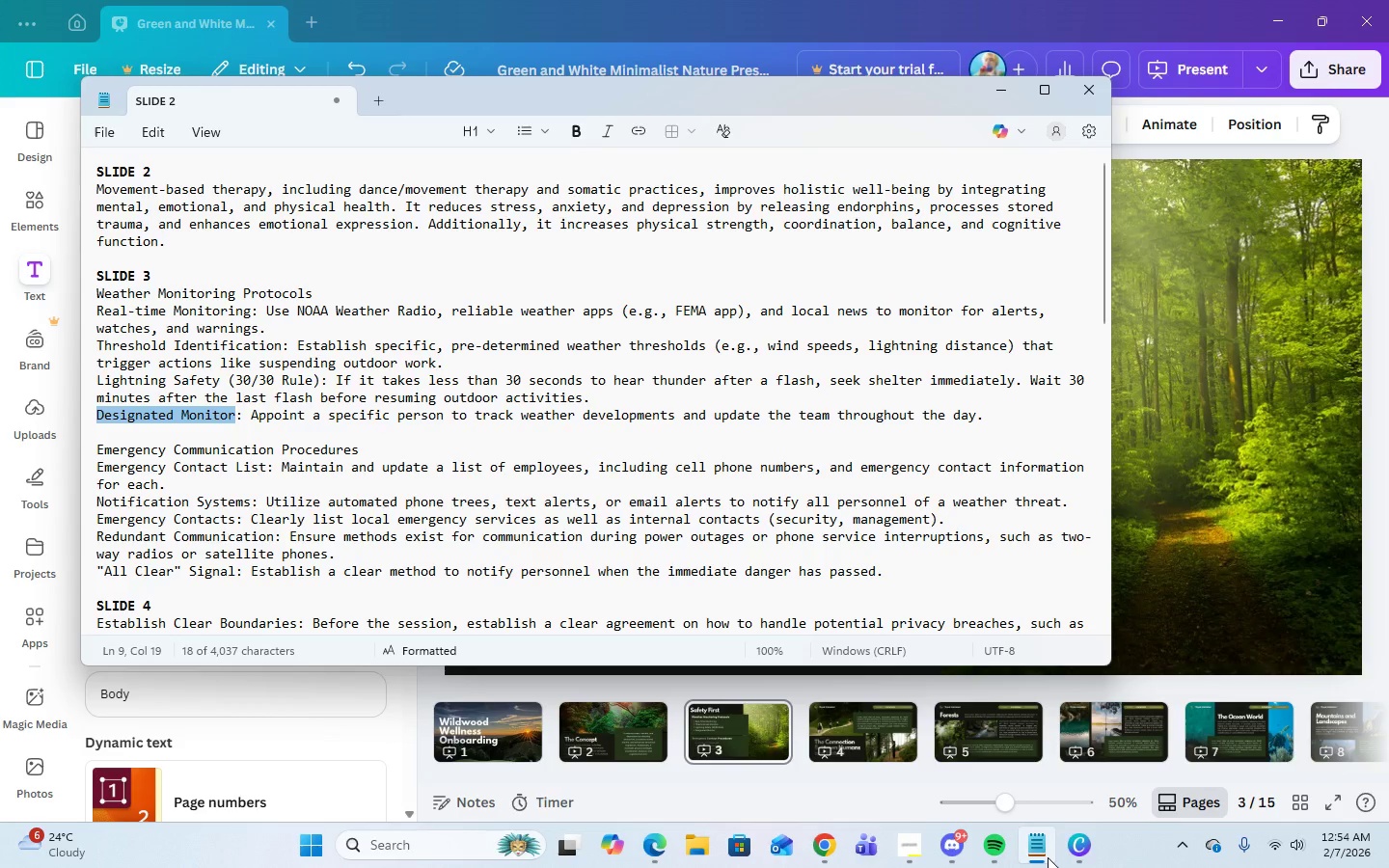 
left_click([1048, 857])
 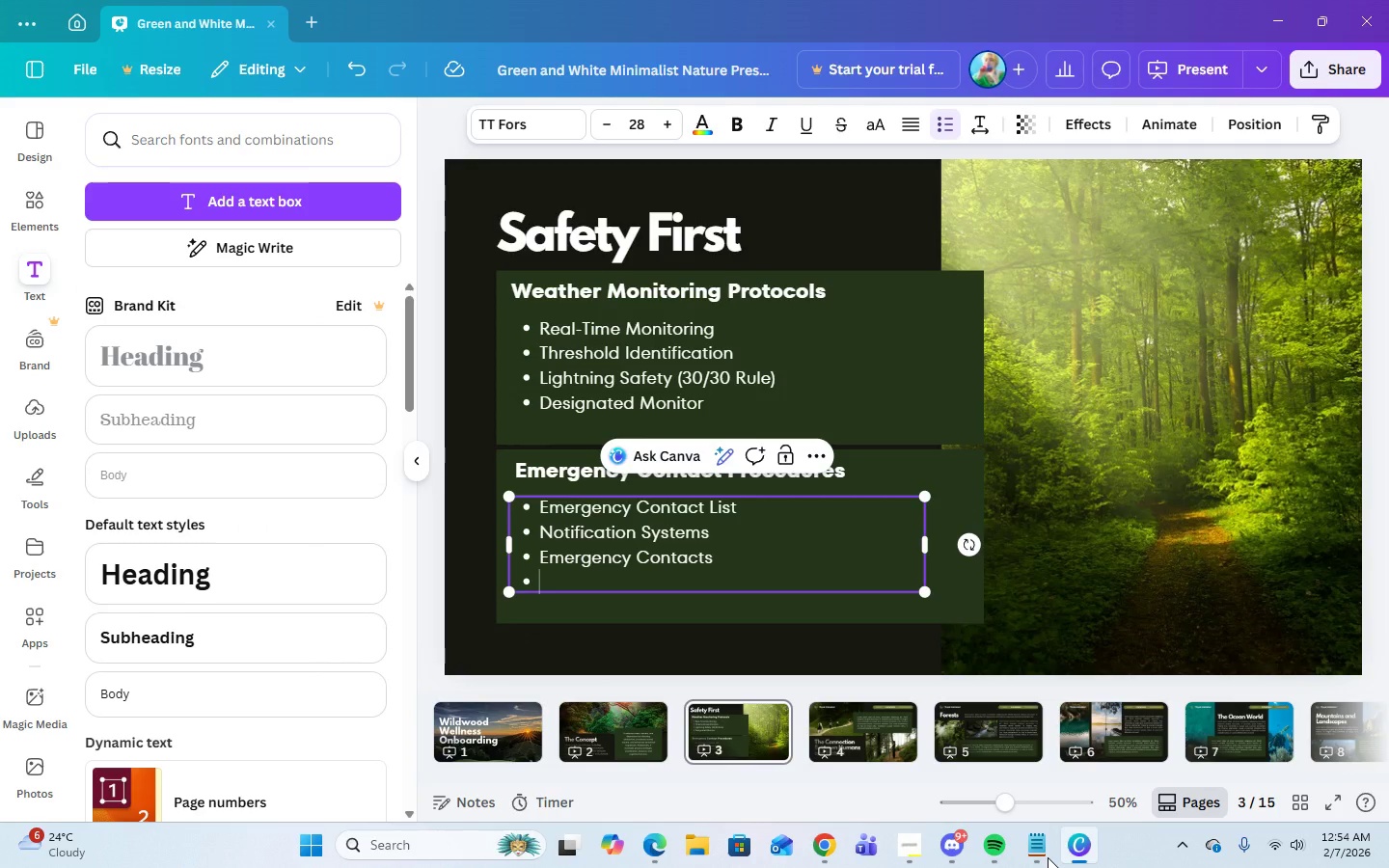 
wait(6.03)
 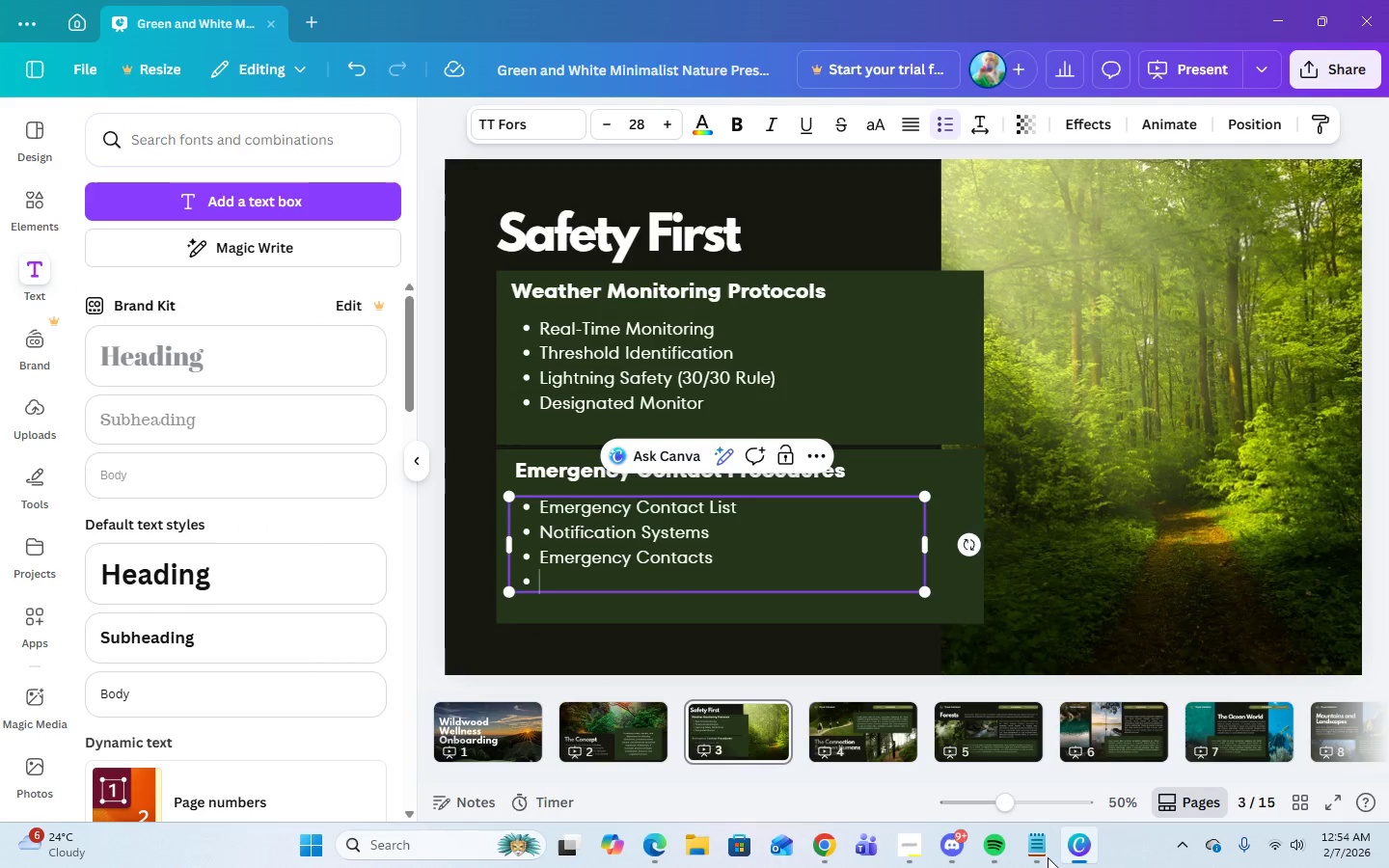 
type(r)
key(Backspace)
type(Redundant )
 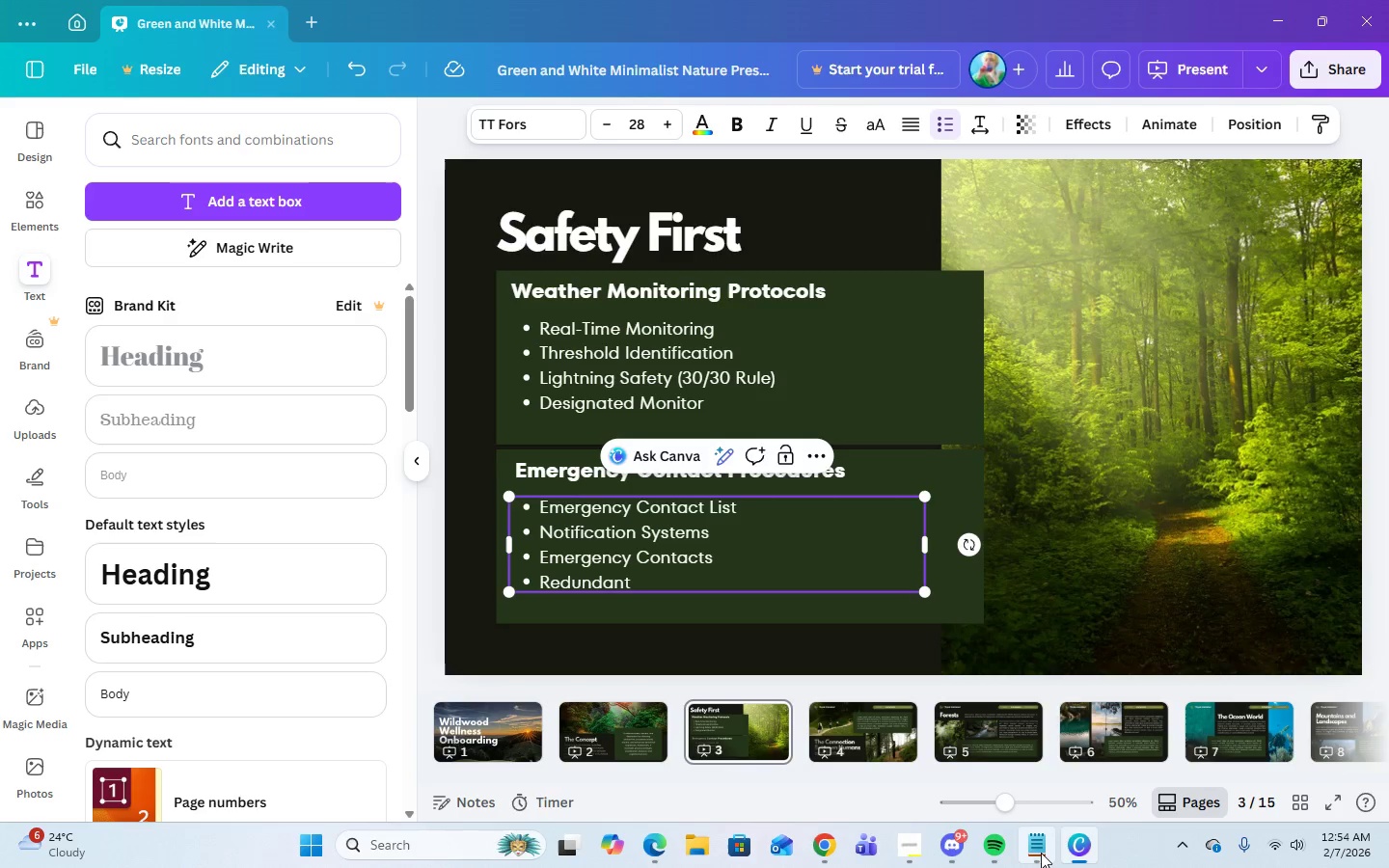 
left_click([1048, 850])
 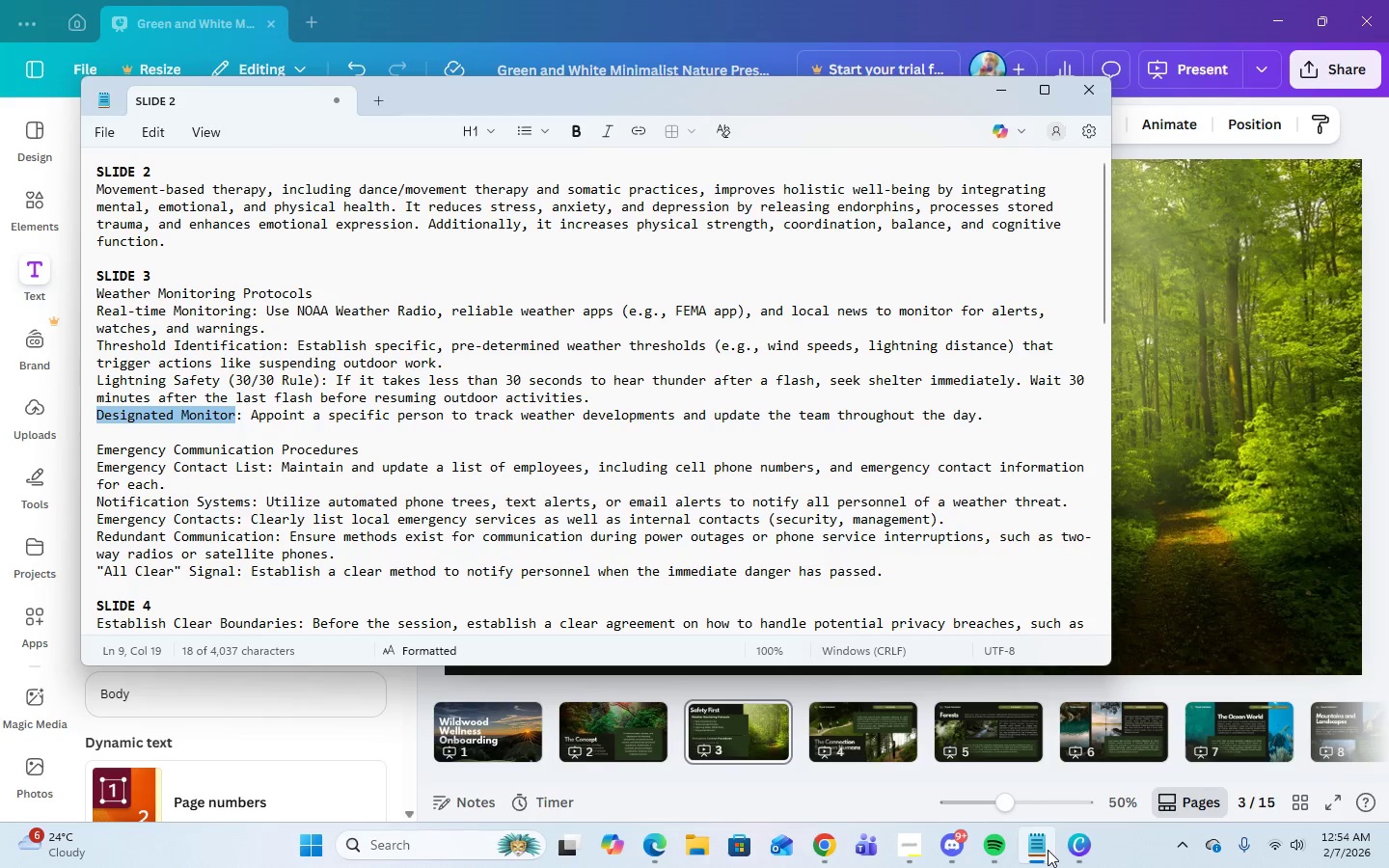 
left_click([1048, 850])
 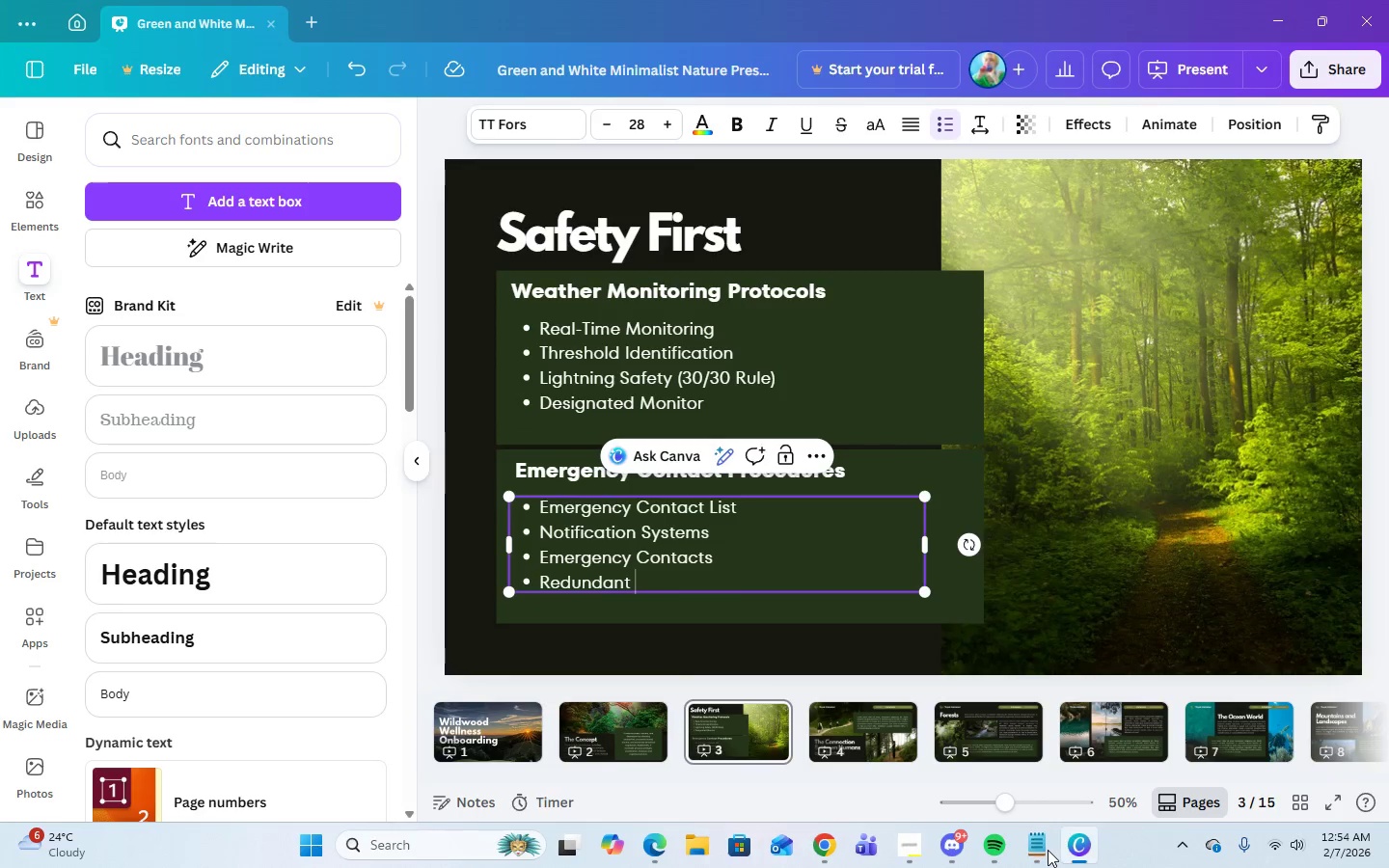 
type(Cmmunicatin)
 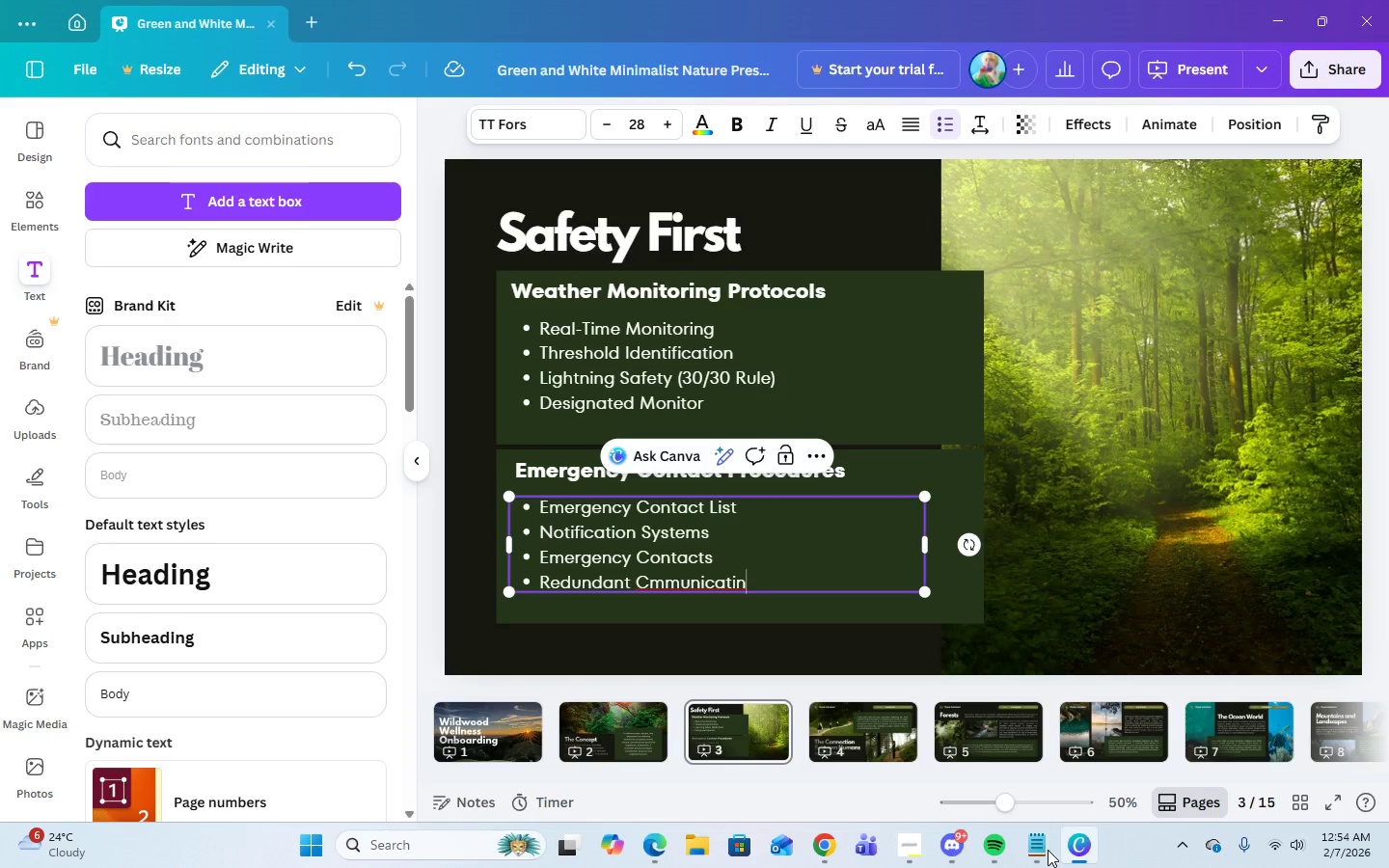 
key(Enter)
 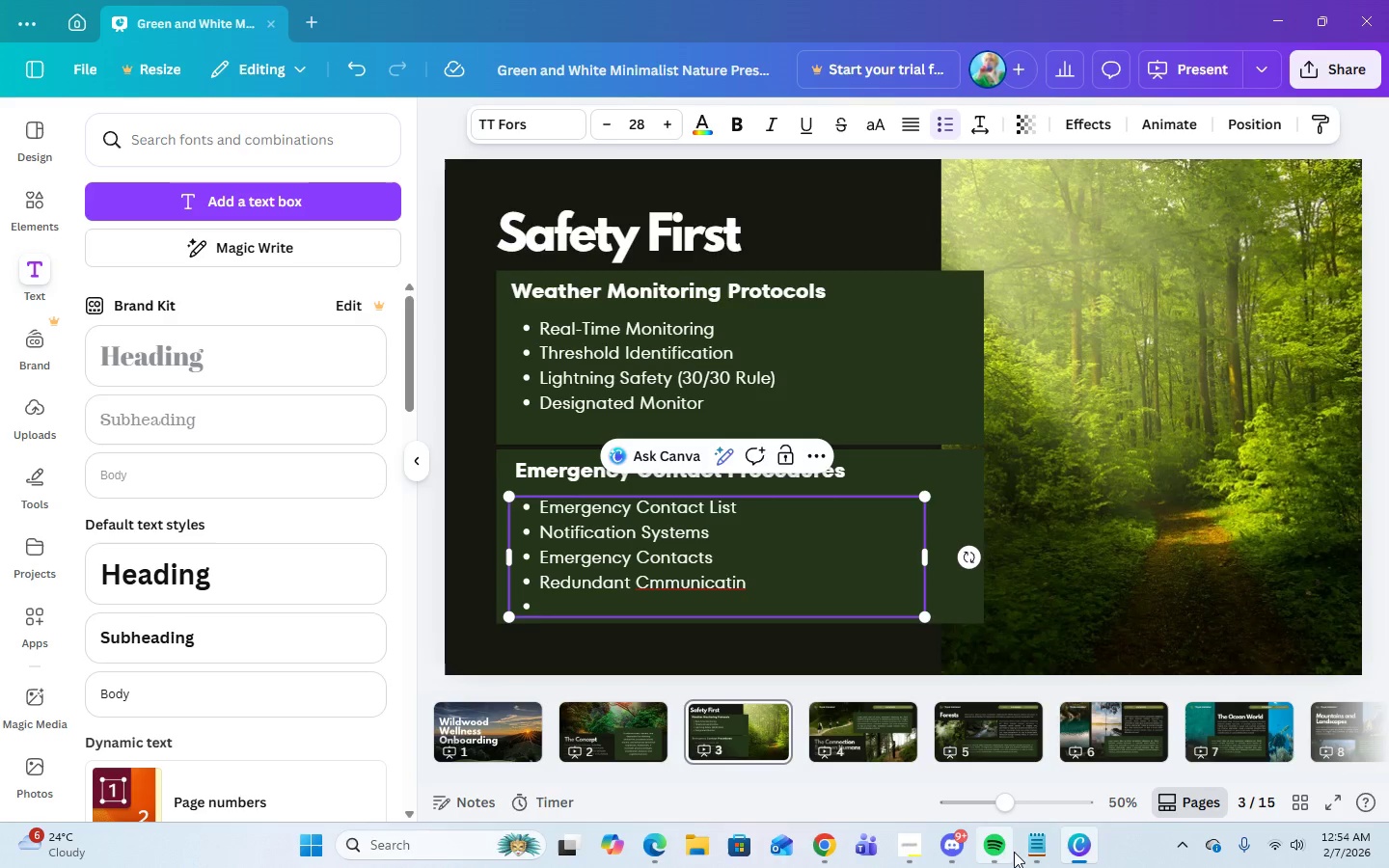 
left_click([1023, 852])
 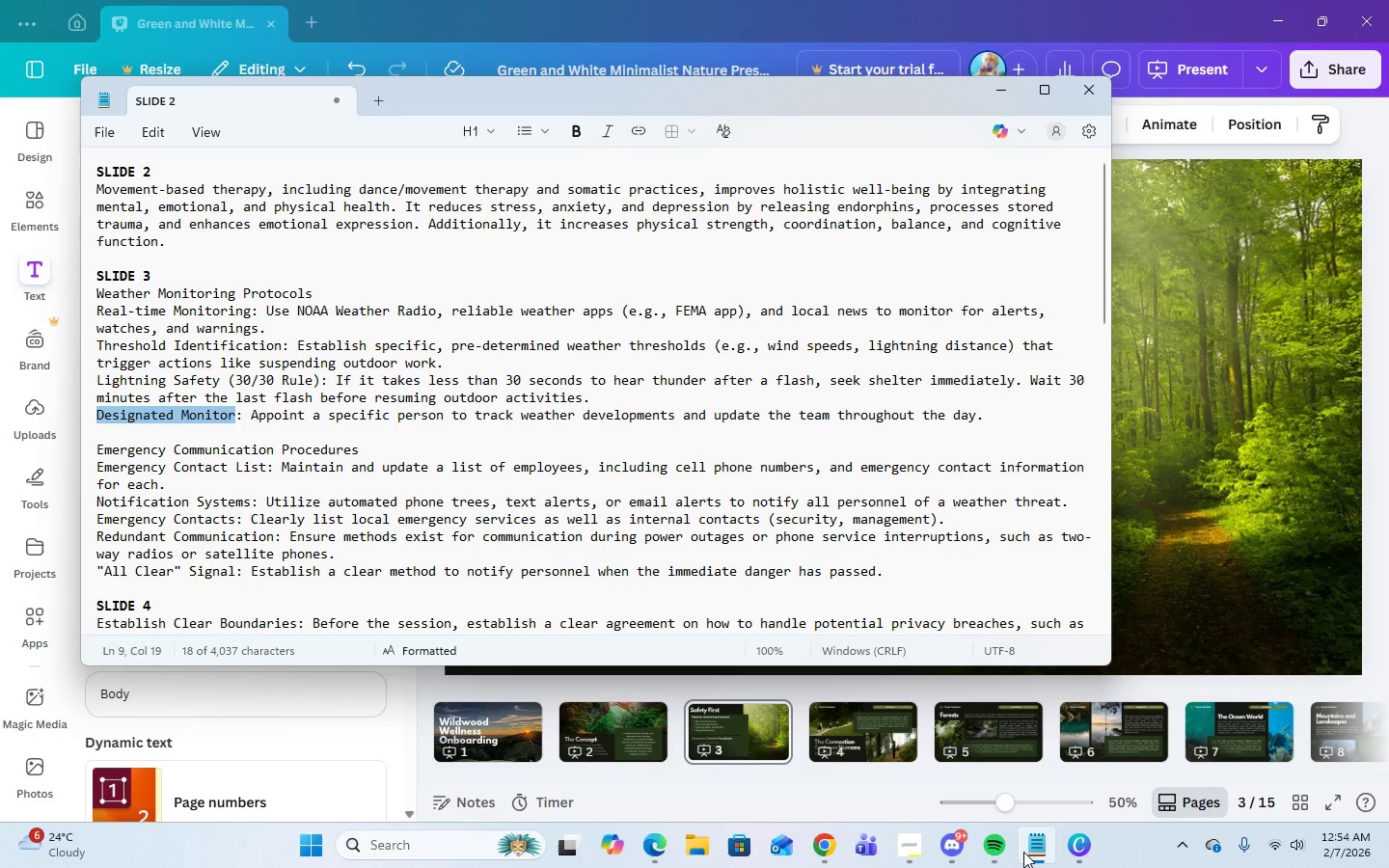 
left_click([1023, 852])
 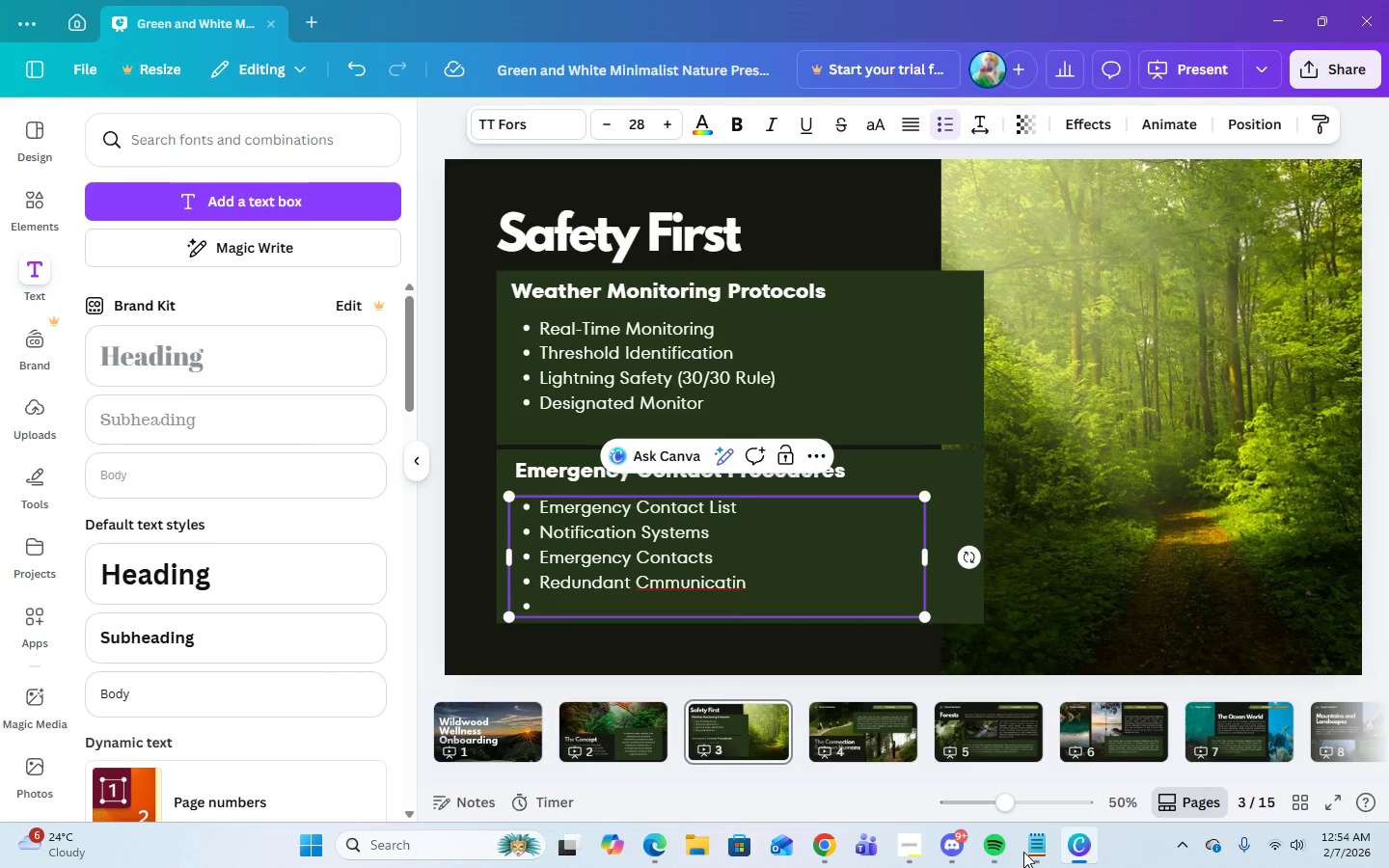 
type("All Clear" Signal)
 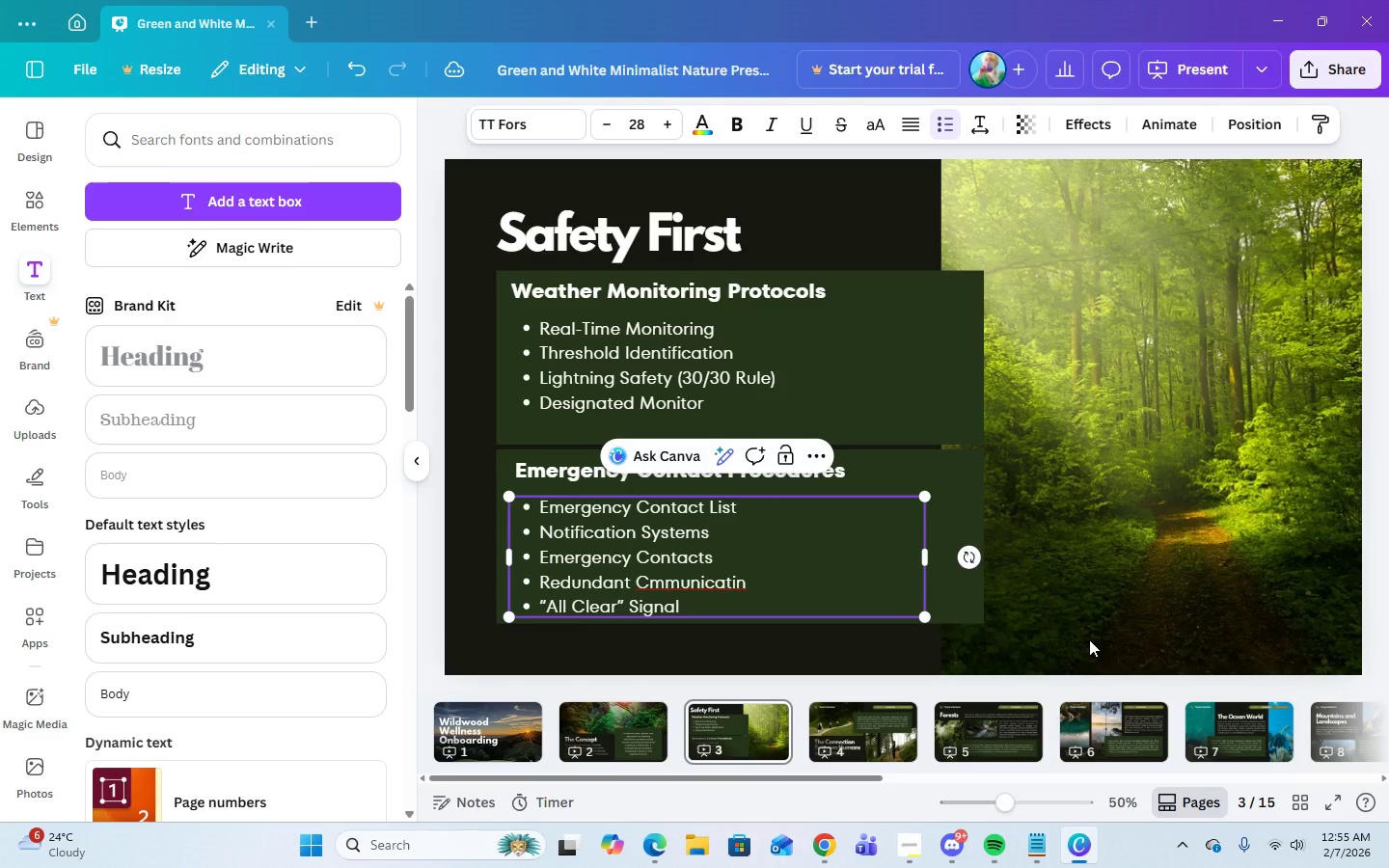 
left_click([1170, 533])
 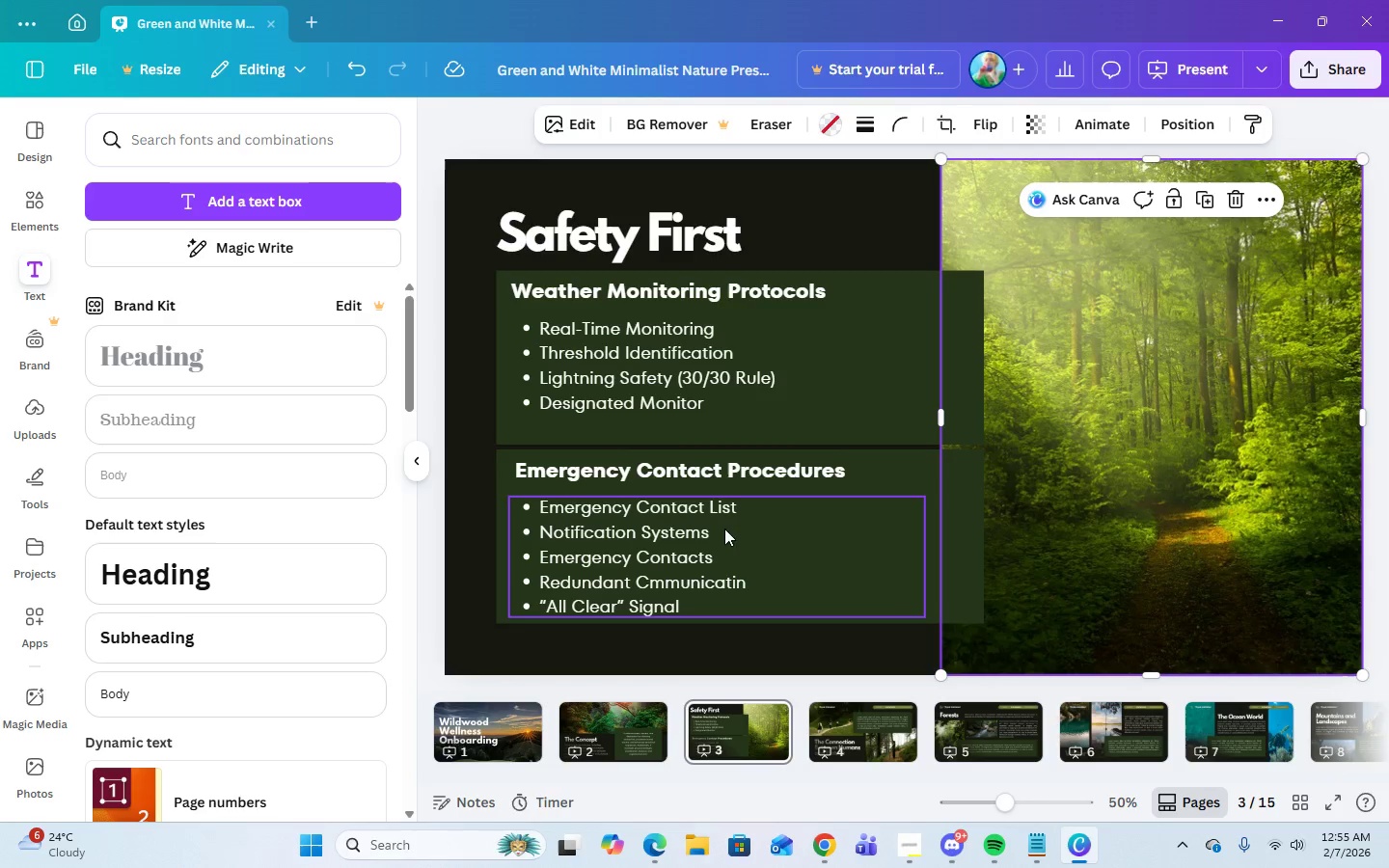 
left_click([704, 543])
 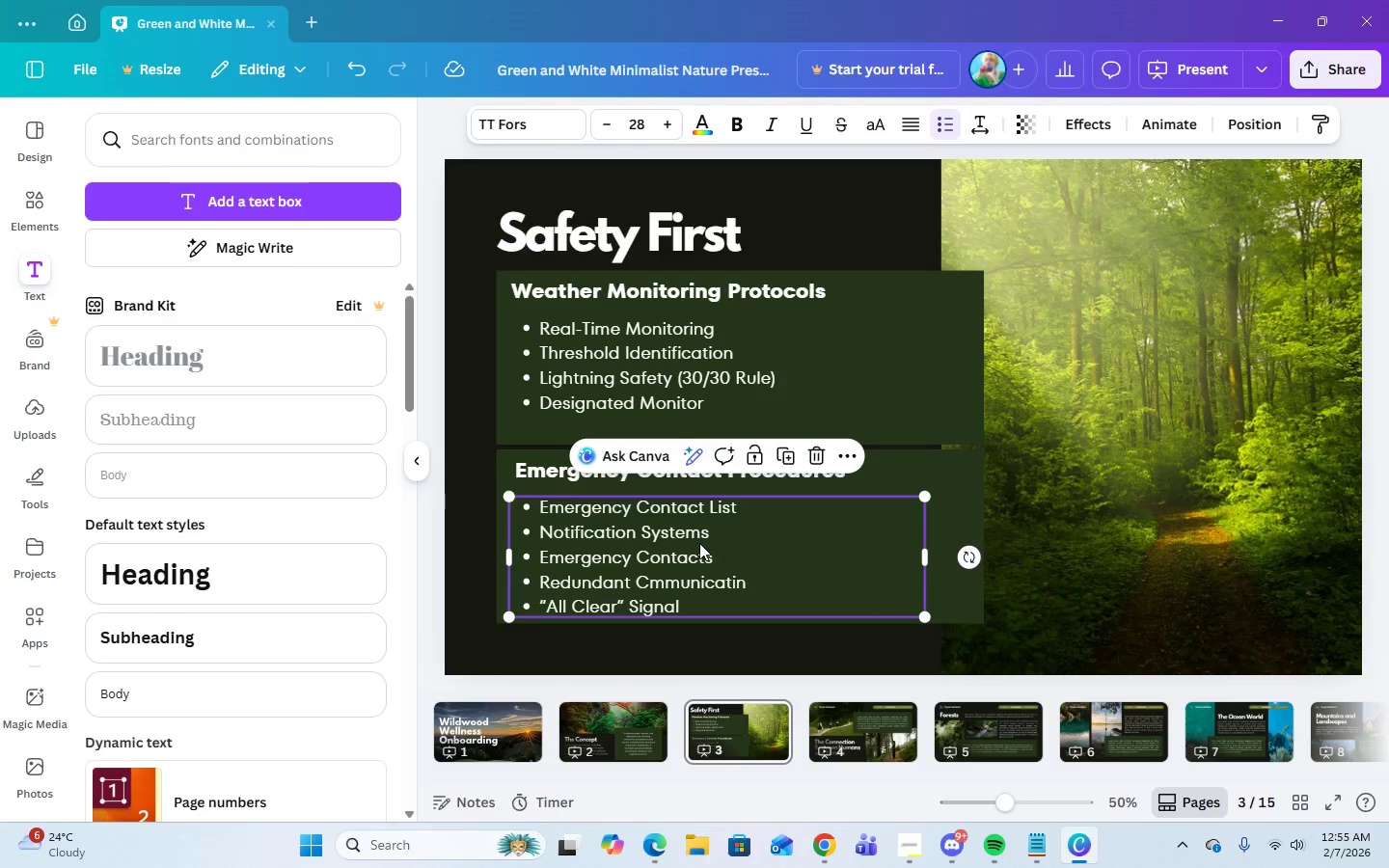 
left_click_drag(start_coordinate=[699, 543], to_coordinate=[699, 537])
 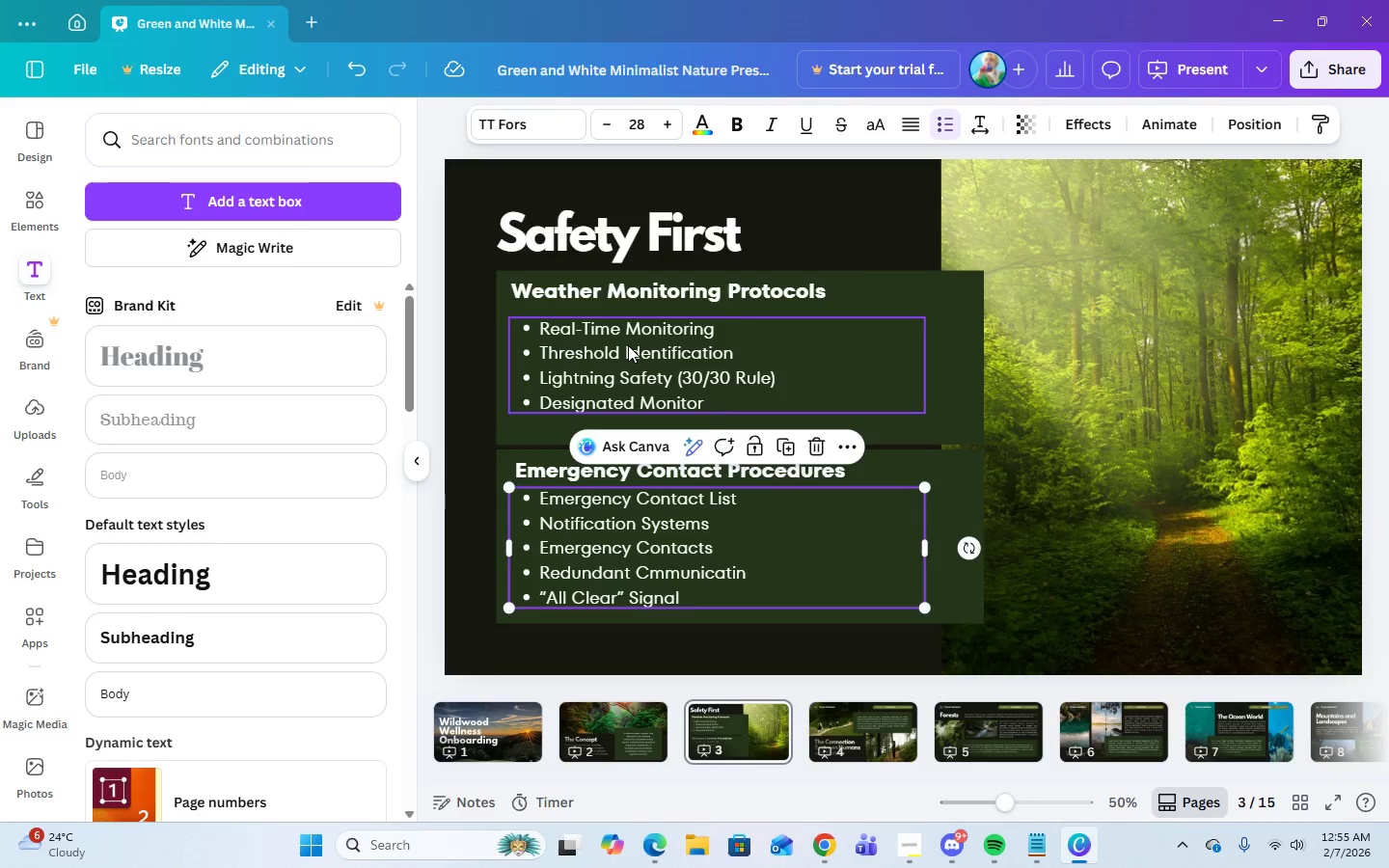 
left_click_drag(start_coordinate=[628, 345], to_coordinate=[628, 339])
 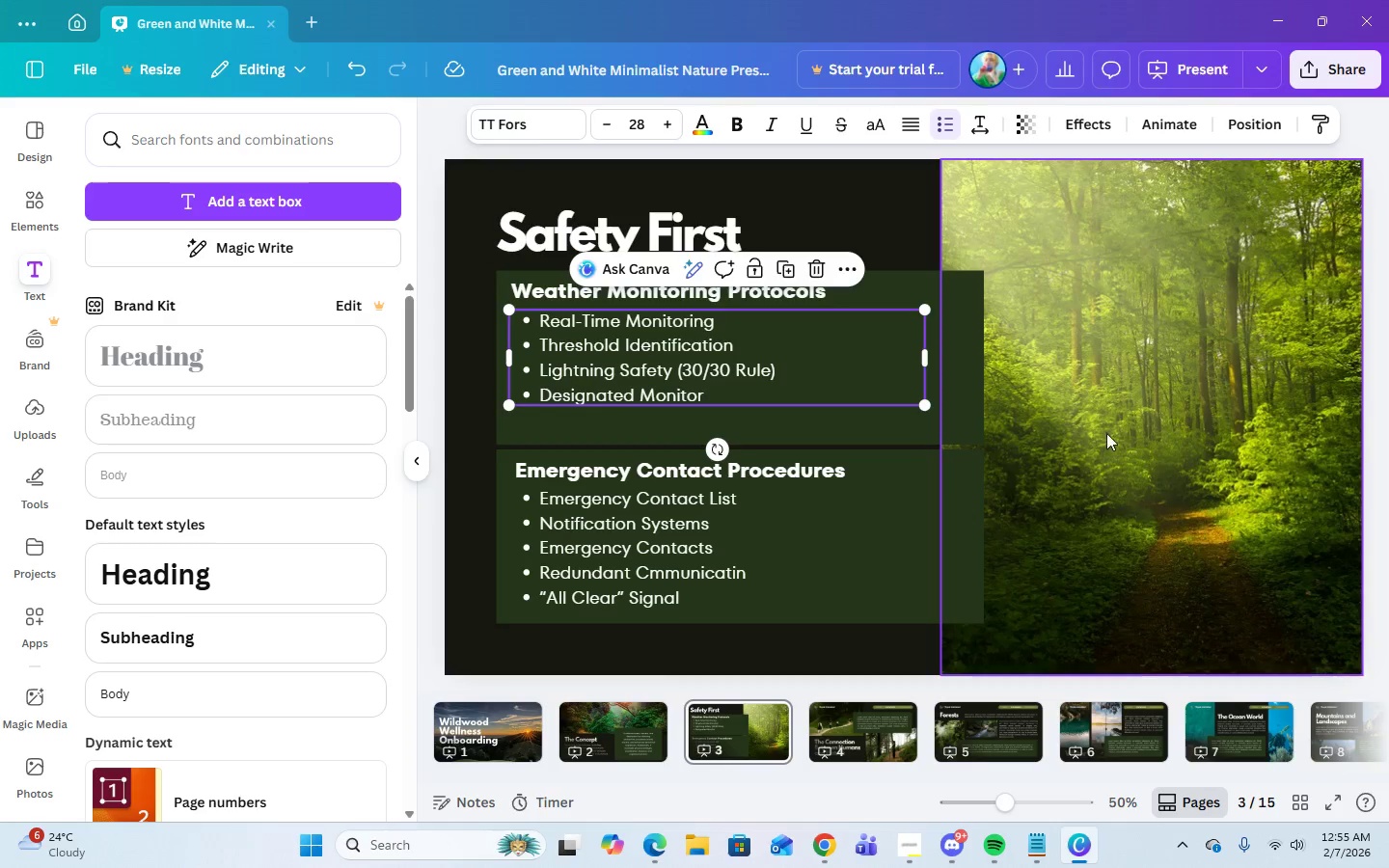 
left_click([1111, 427])
 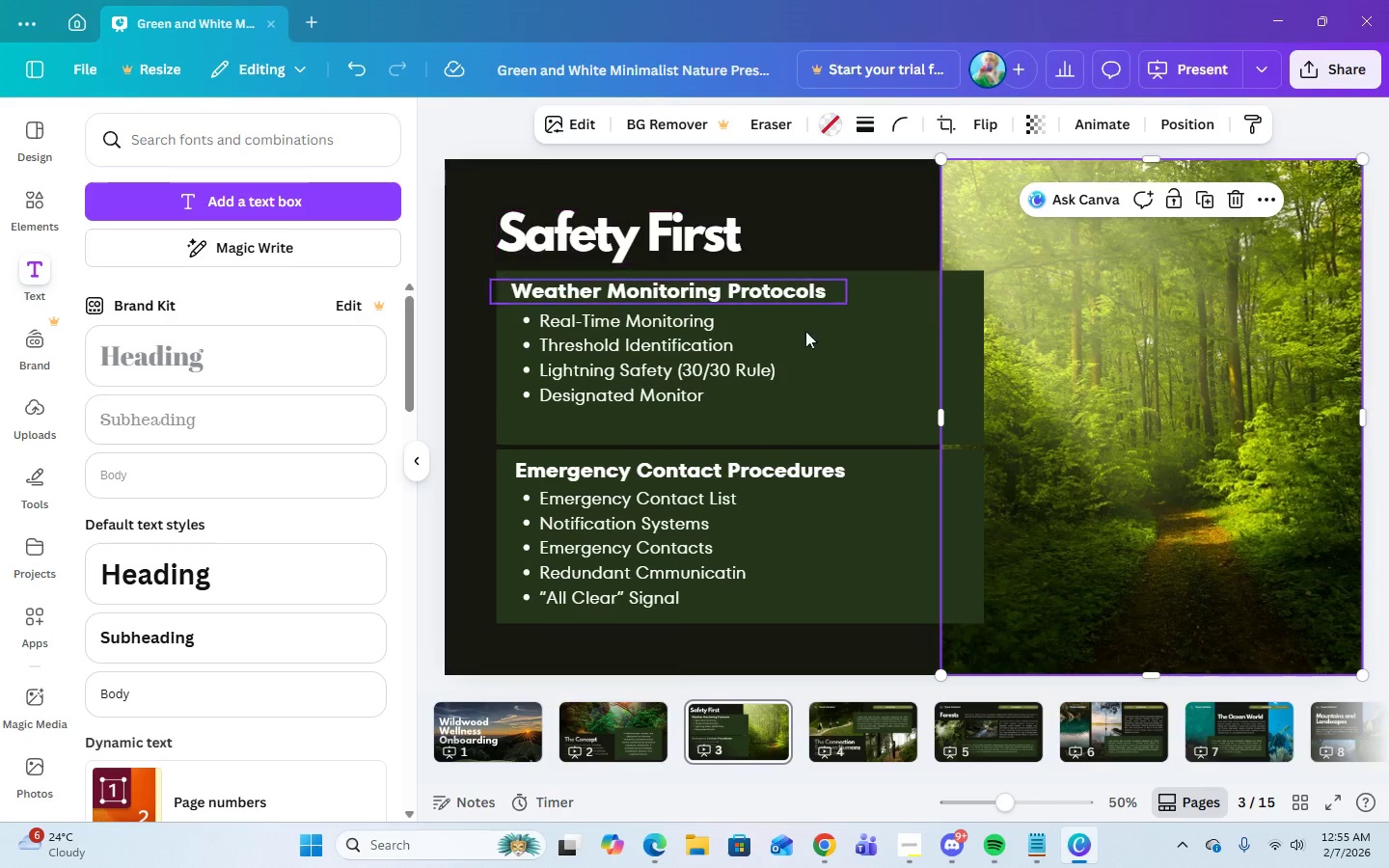 
left_click_drag(start_coordinate=[640, 541], to_coordinate=[640, 546])
 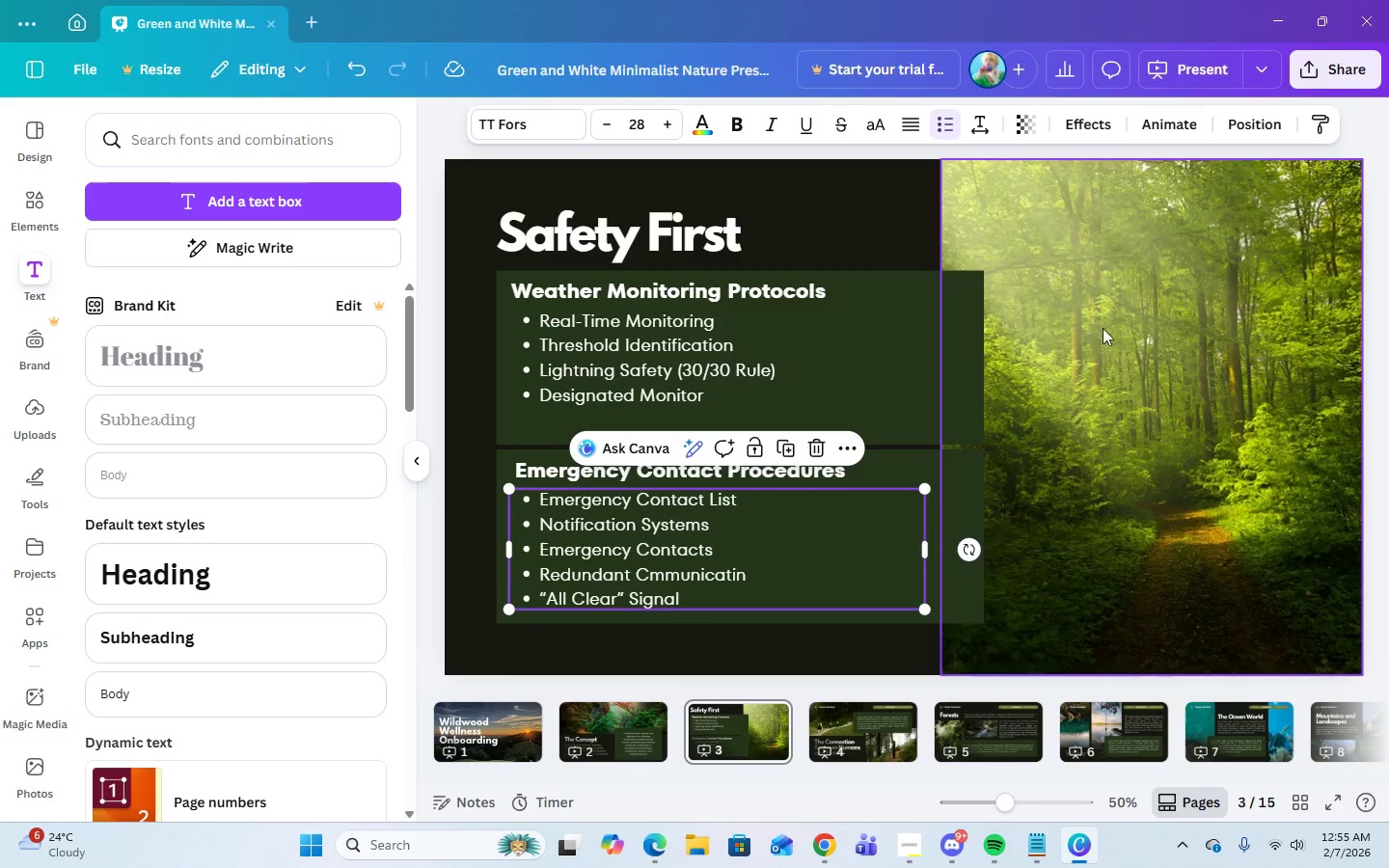 
left_click([1135, 330])
 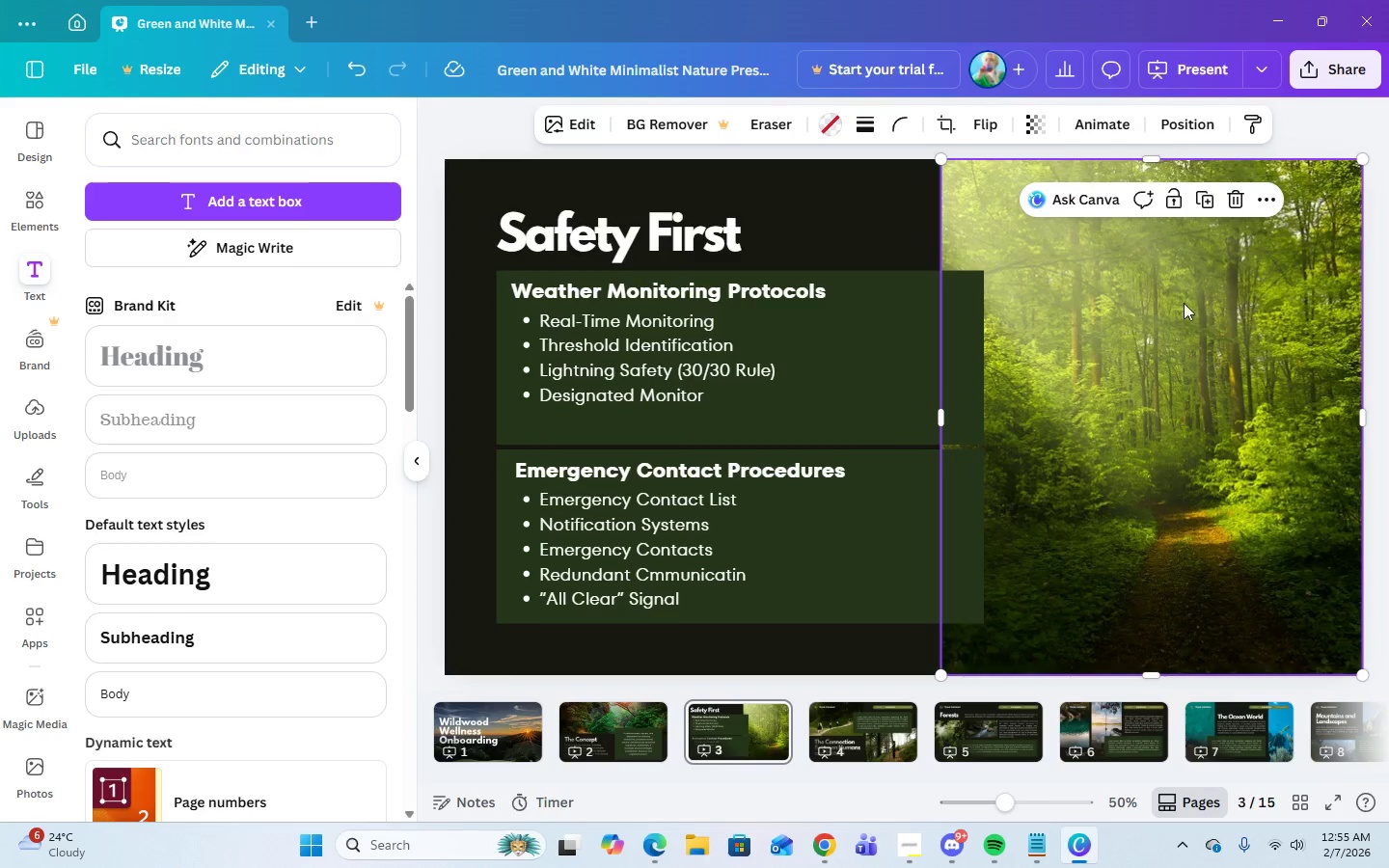 
left_click([1177, 462])
 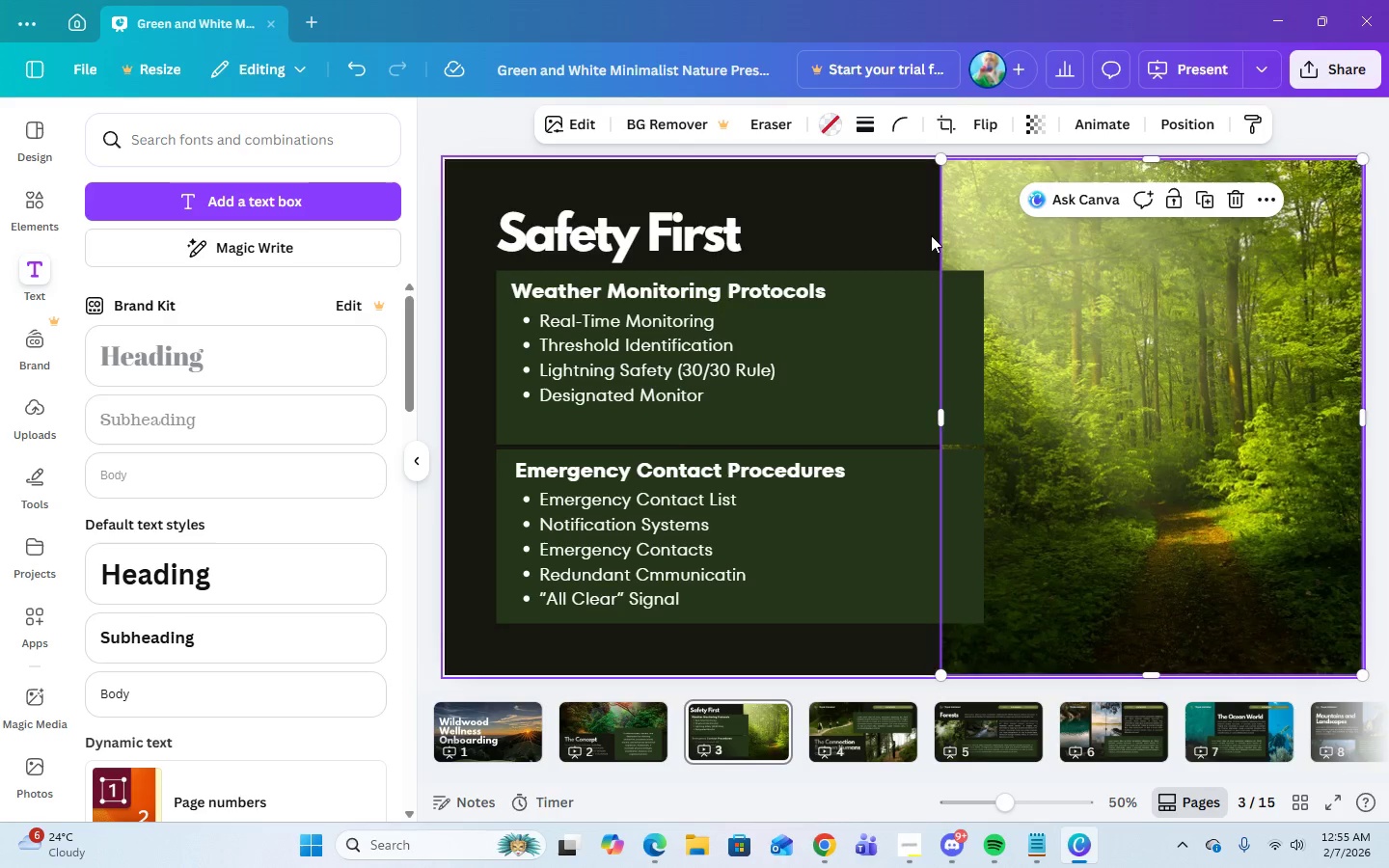 
left_click([597, 231])
 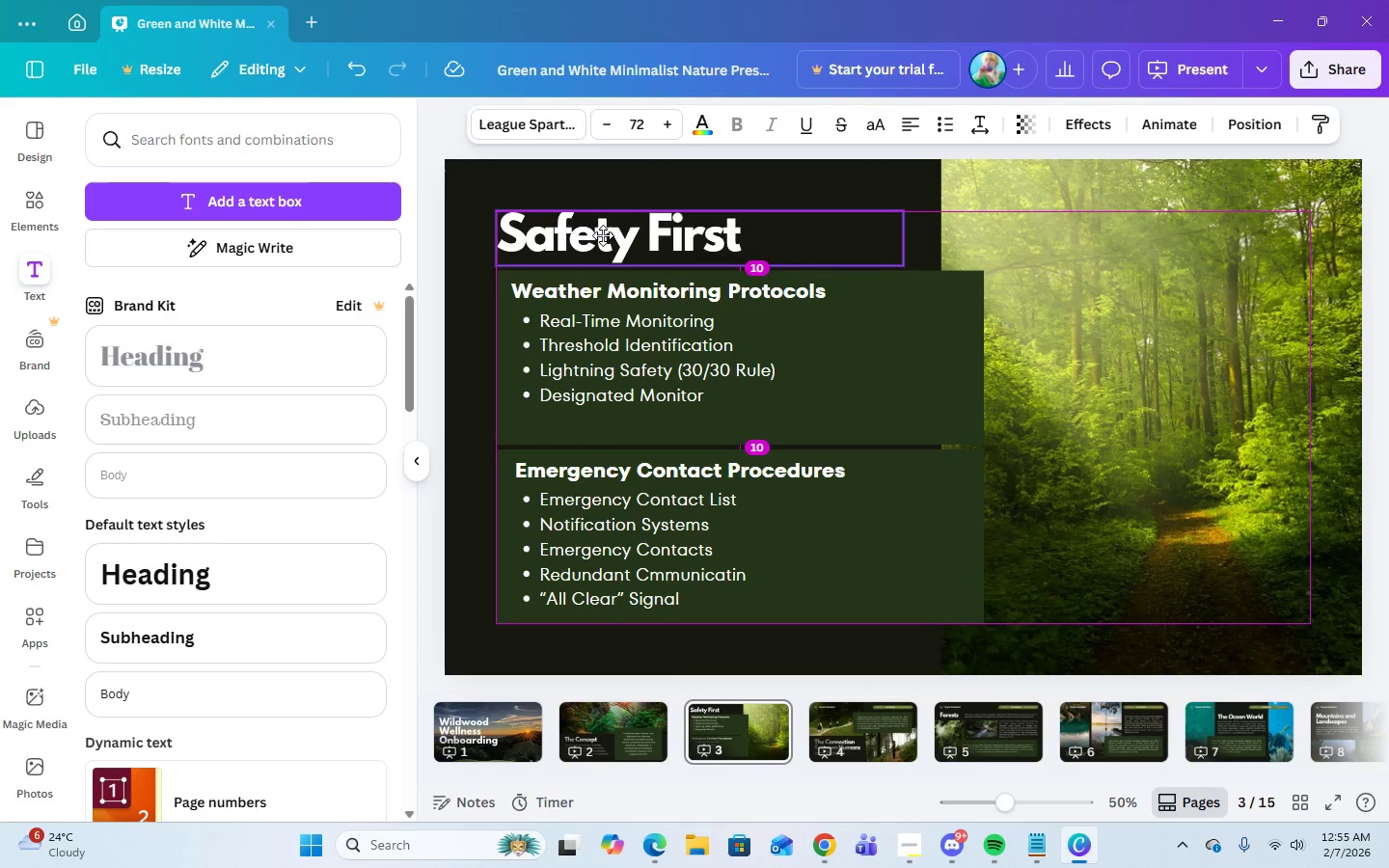 
left_click([784, 227])
 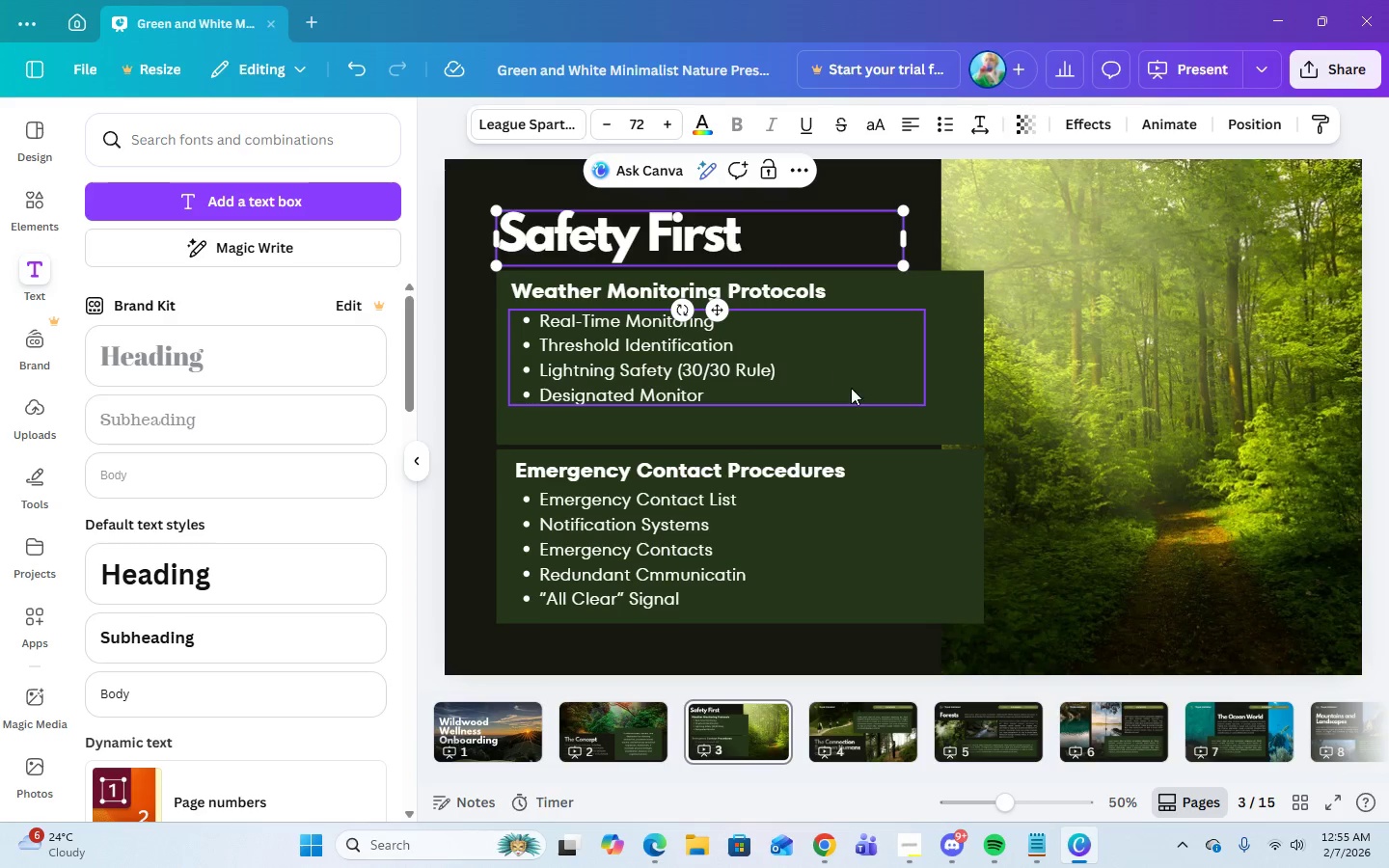 
left_click([859, 402])
 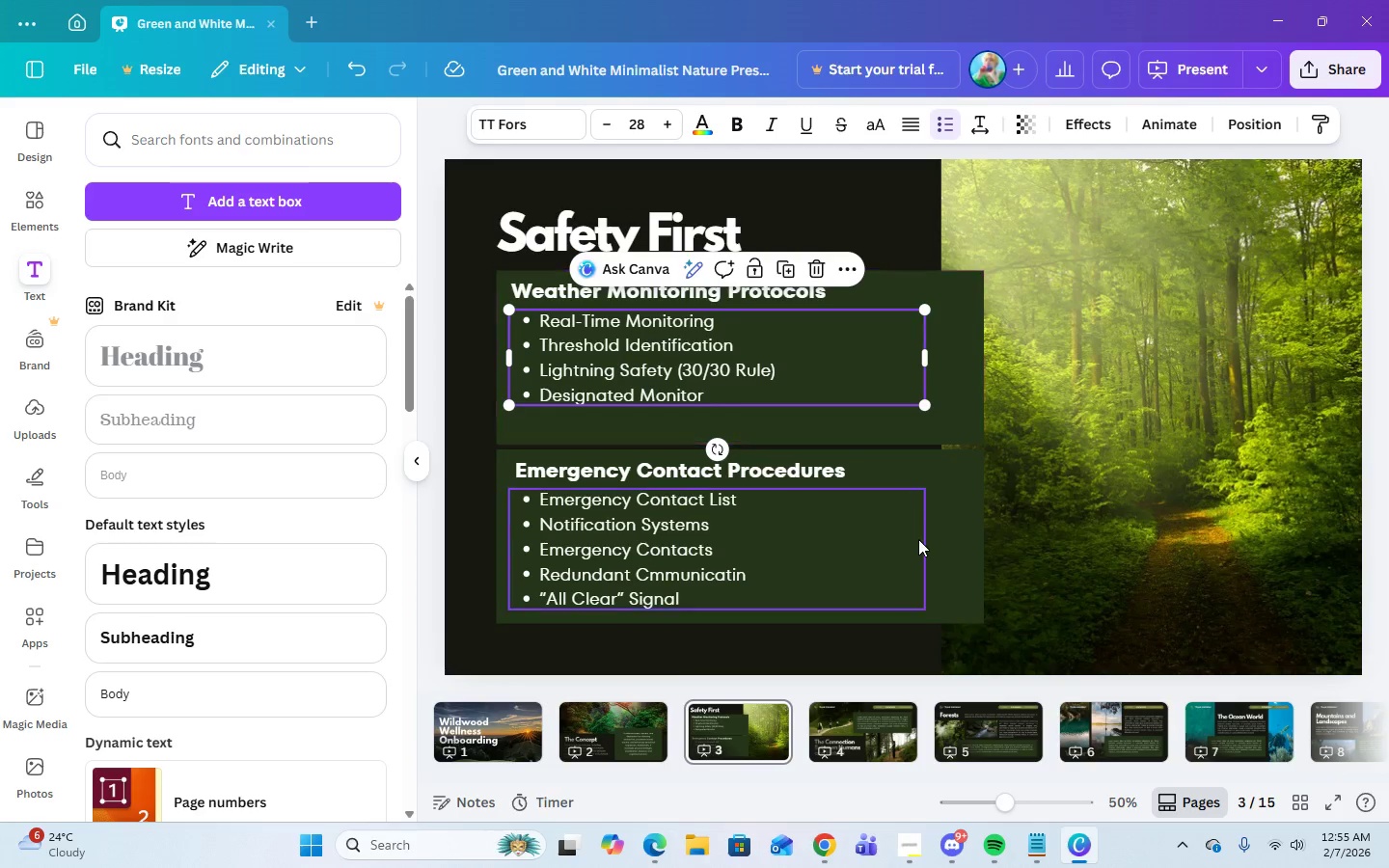 
left_click([918, 539])
 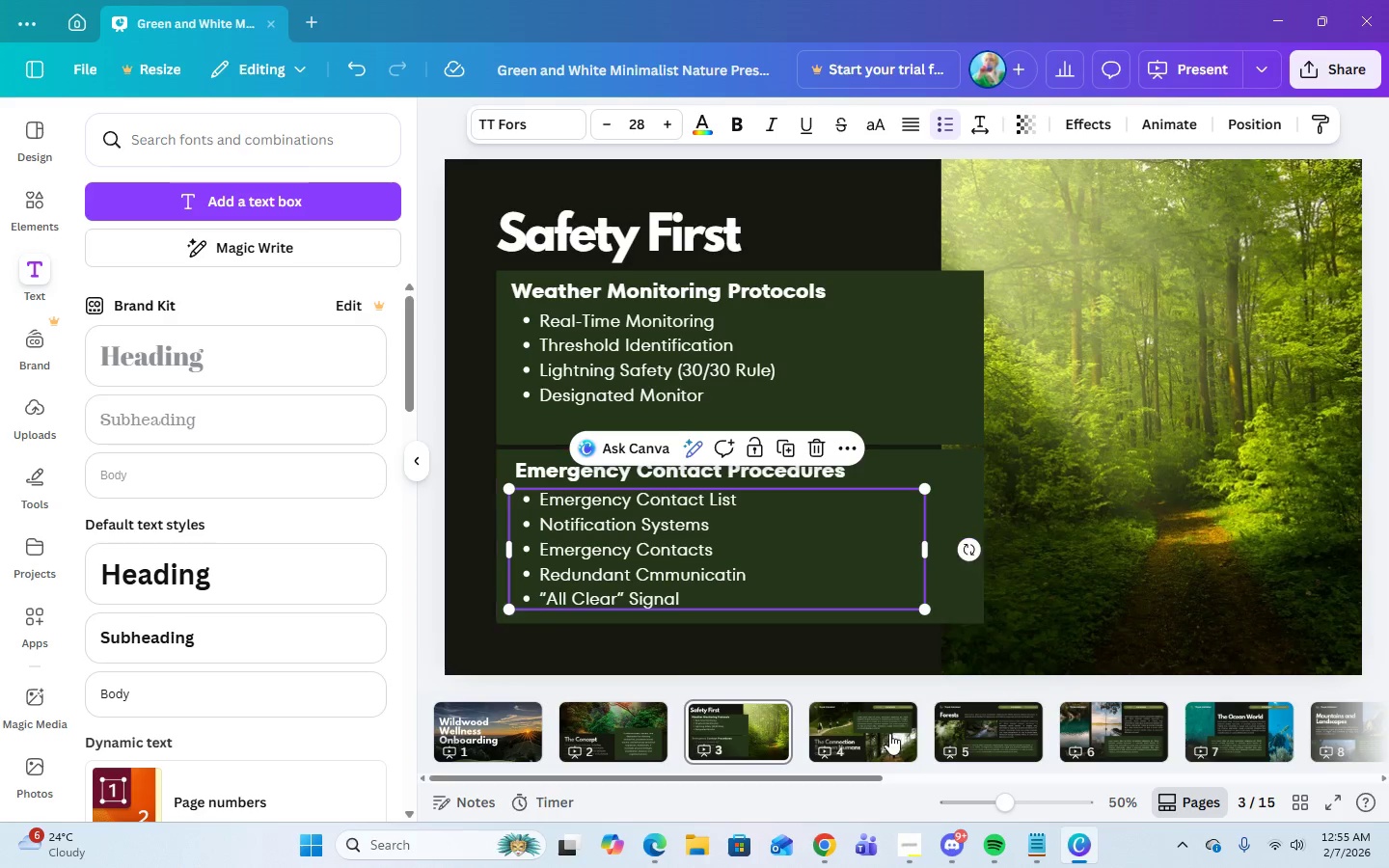 
left_click([885, 738])
 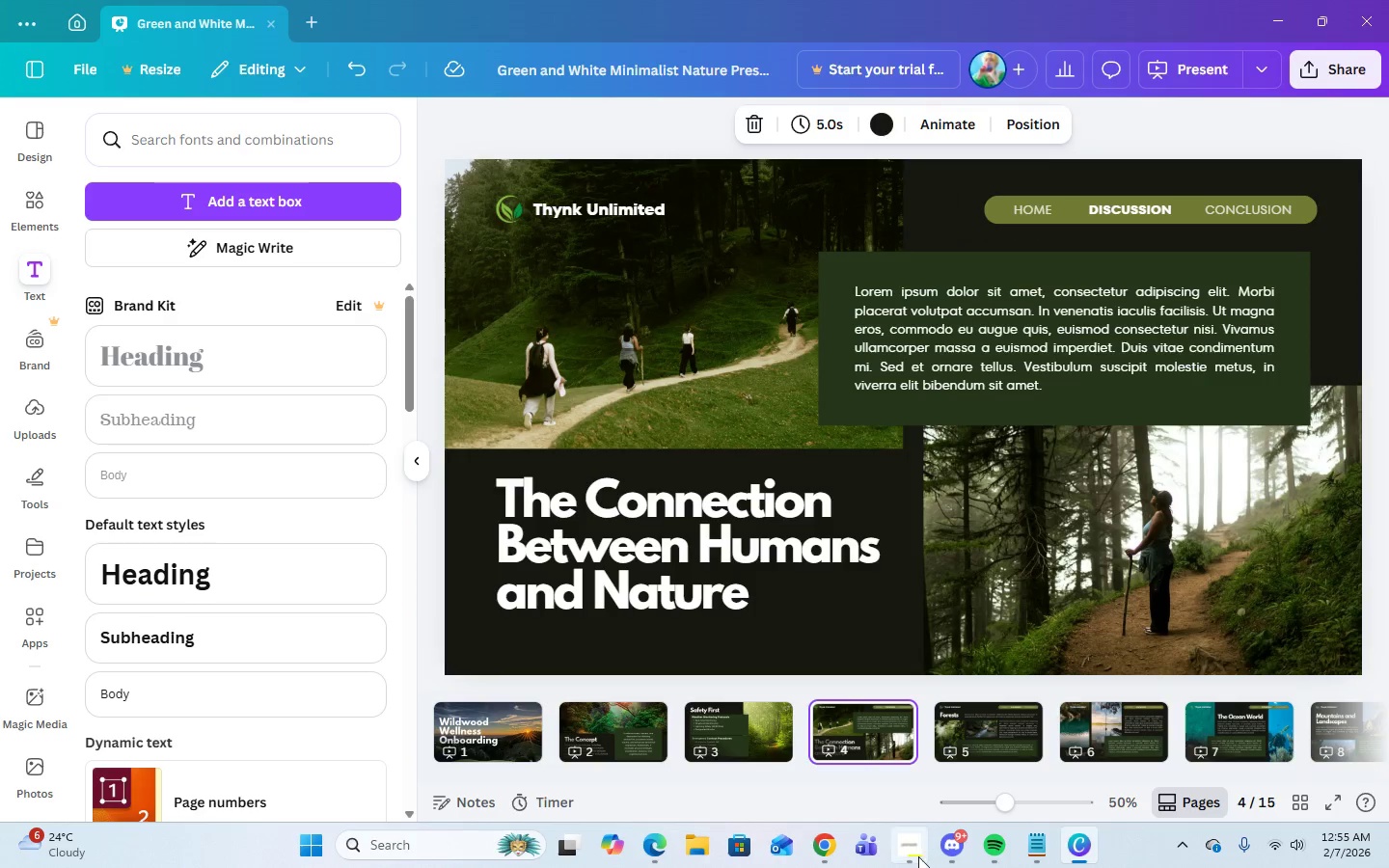 
left_click([916, 859])